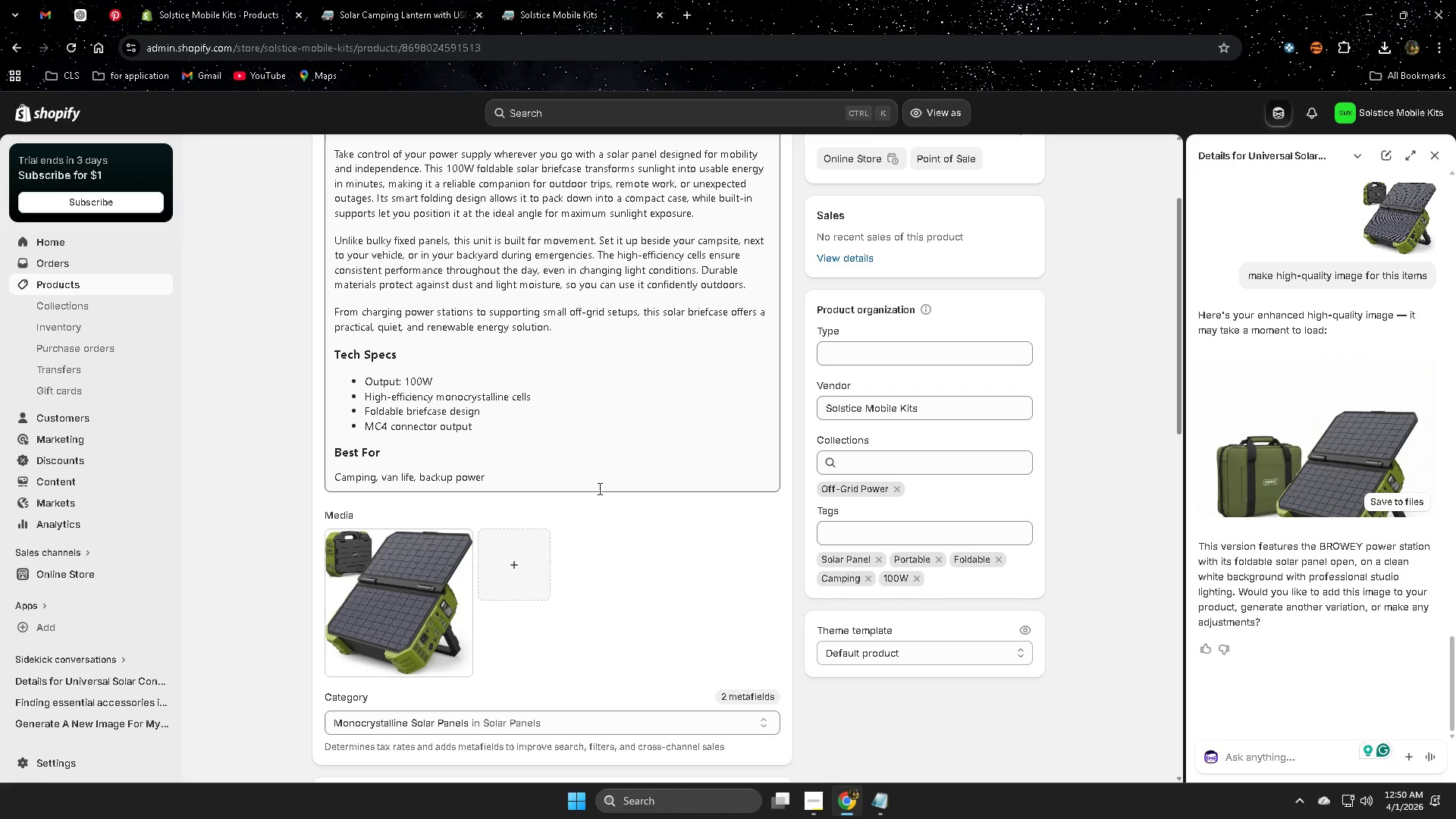 
left_click([1306, 429])
 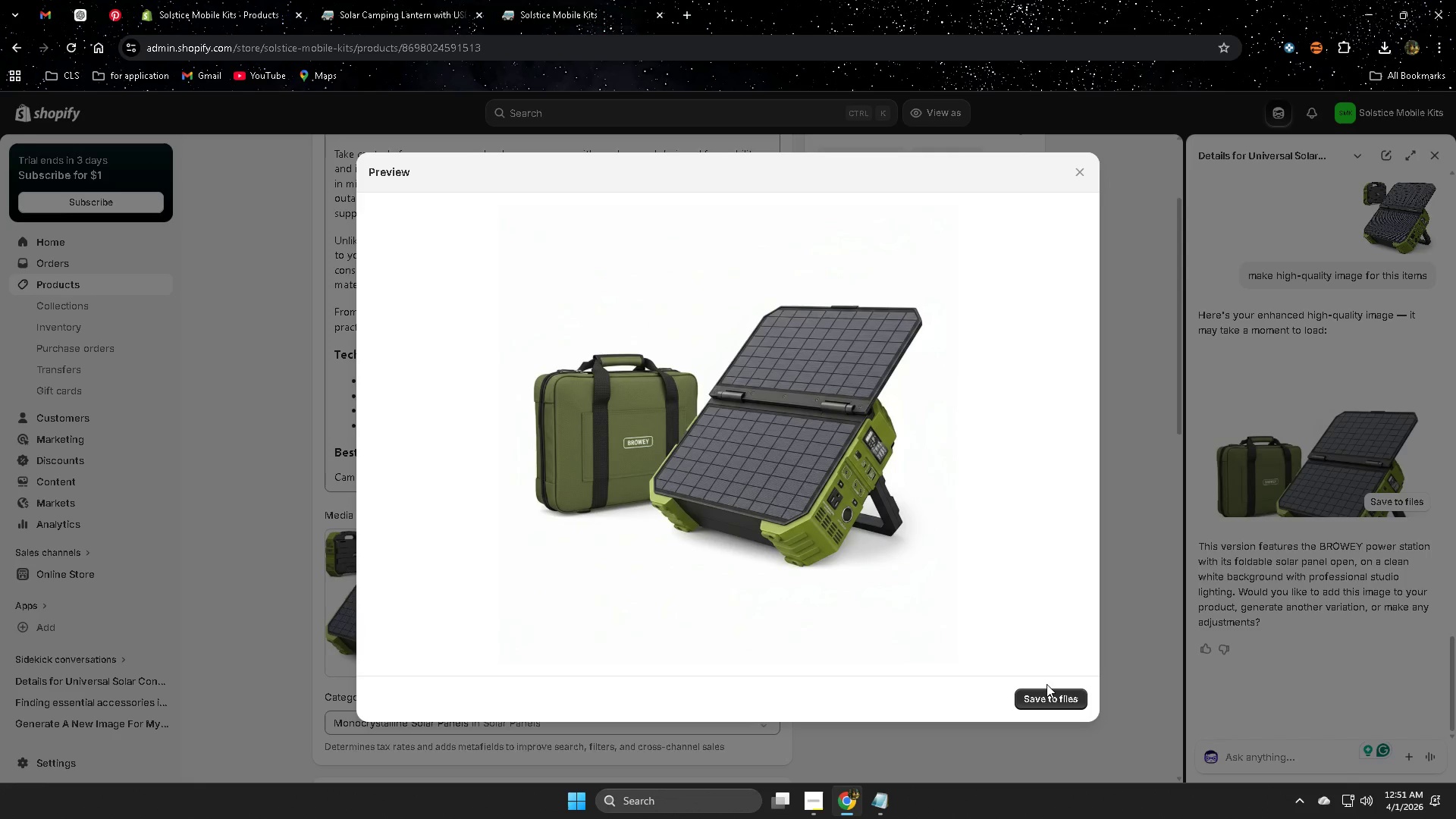 
left_click([1045, 698])
 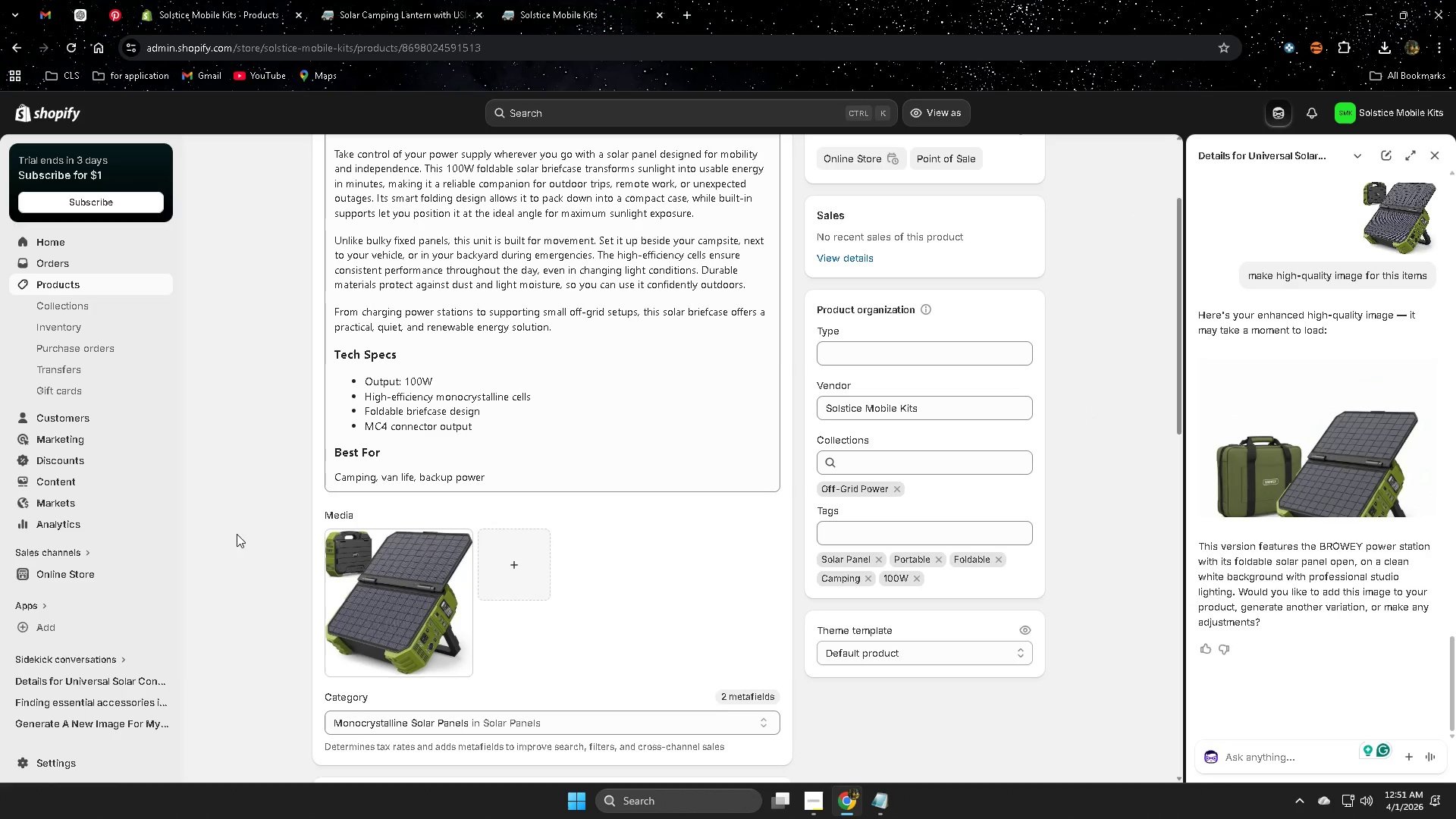 
wait(6.53)
 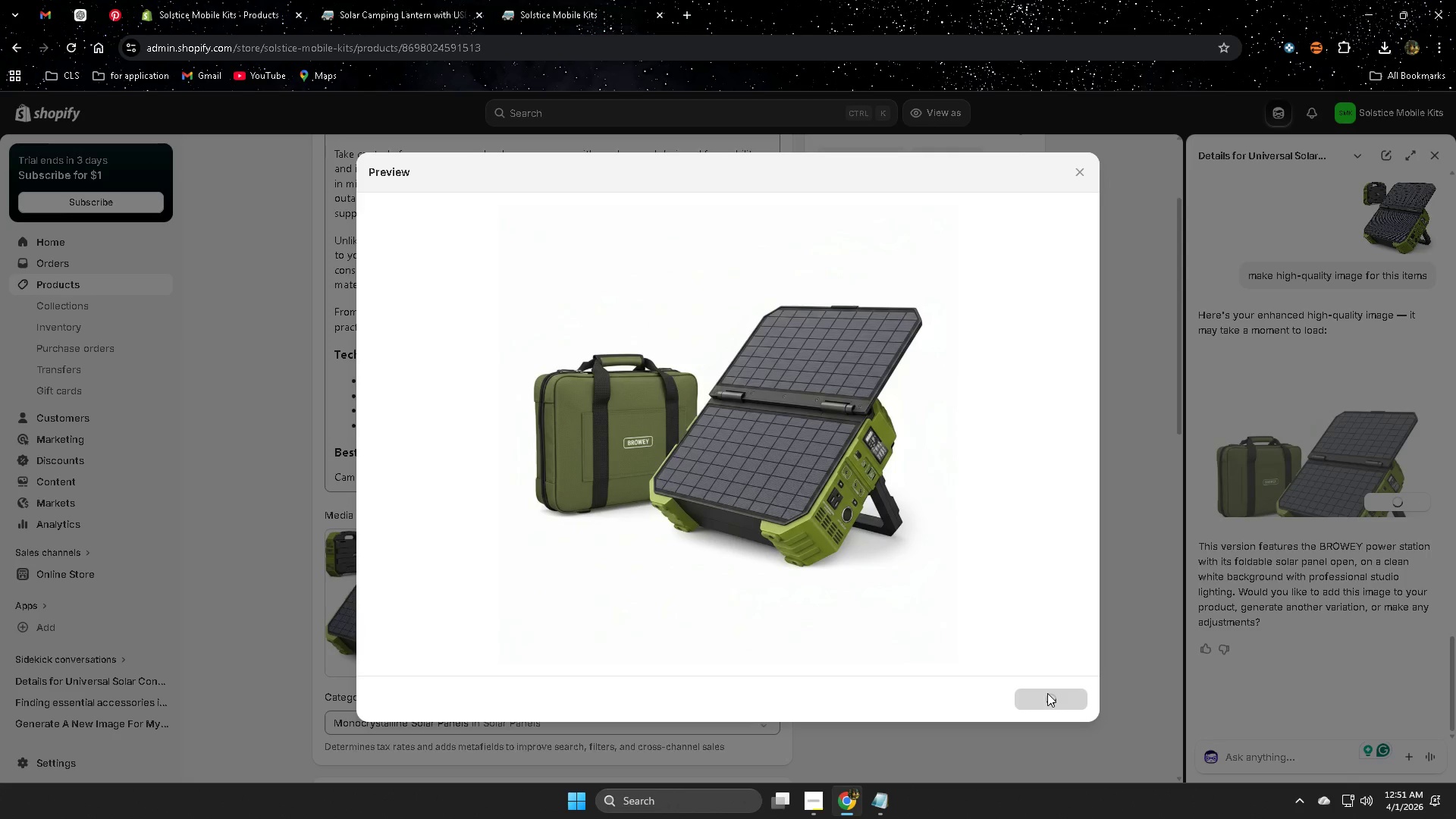 
left_click([507, 564])
 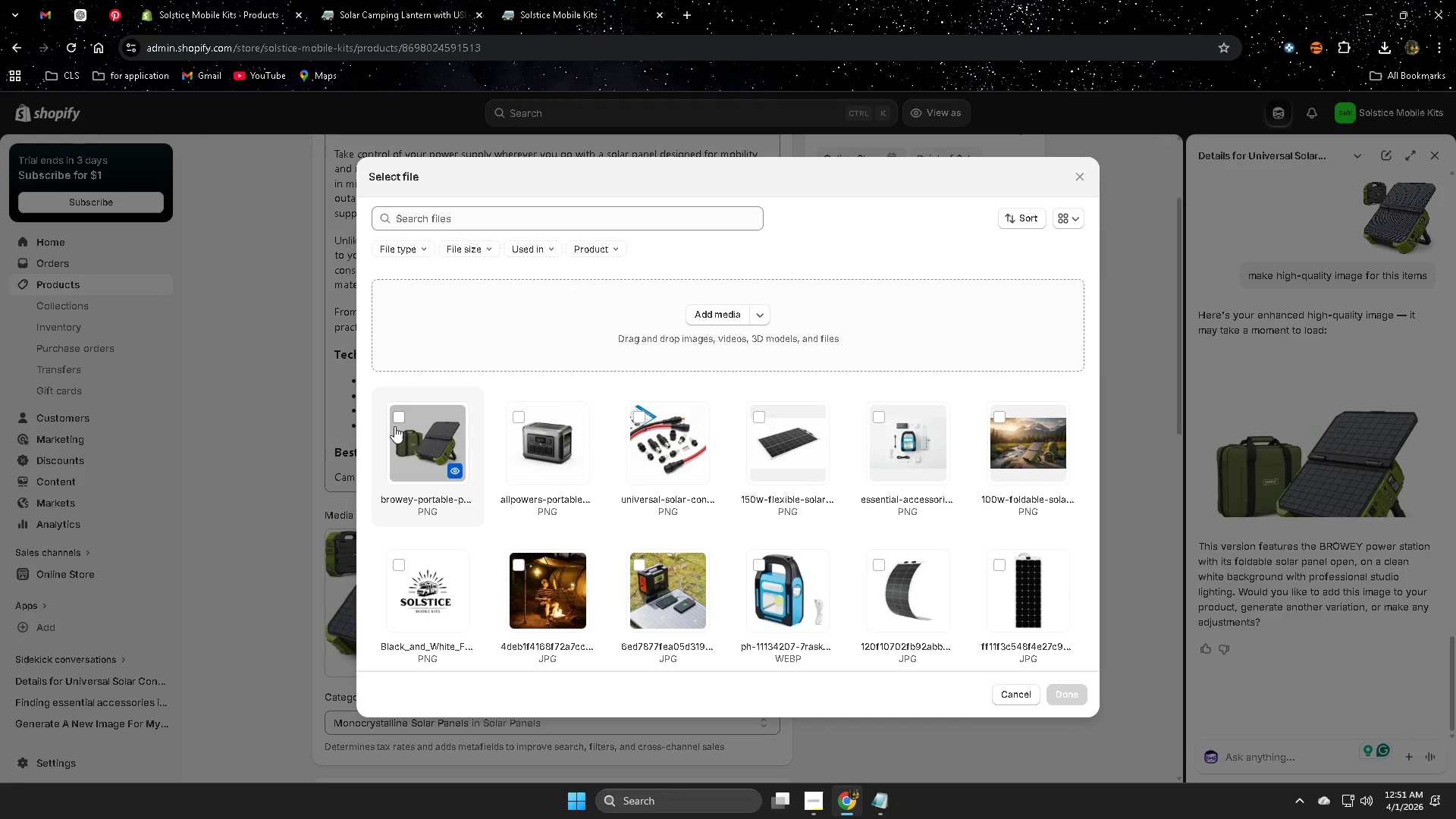 
left_click([403, 412])
 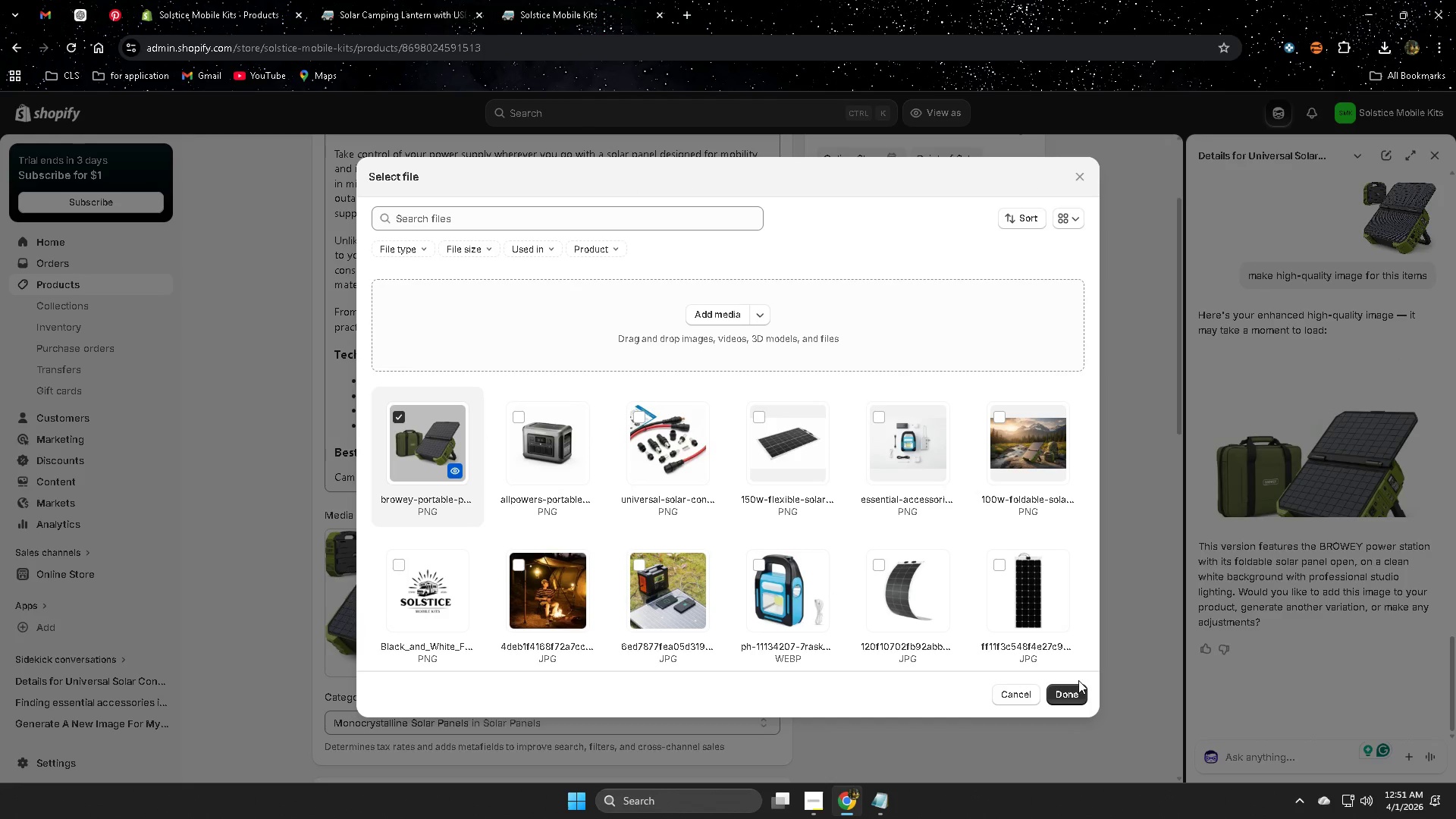 
left_click([1075, 693])
 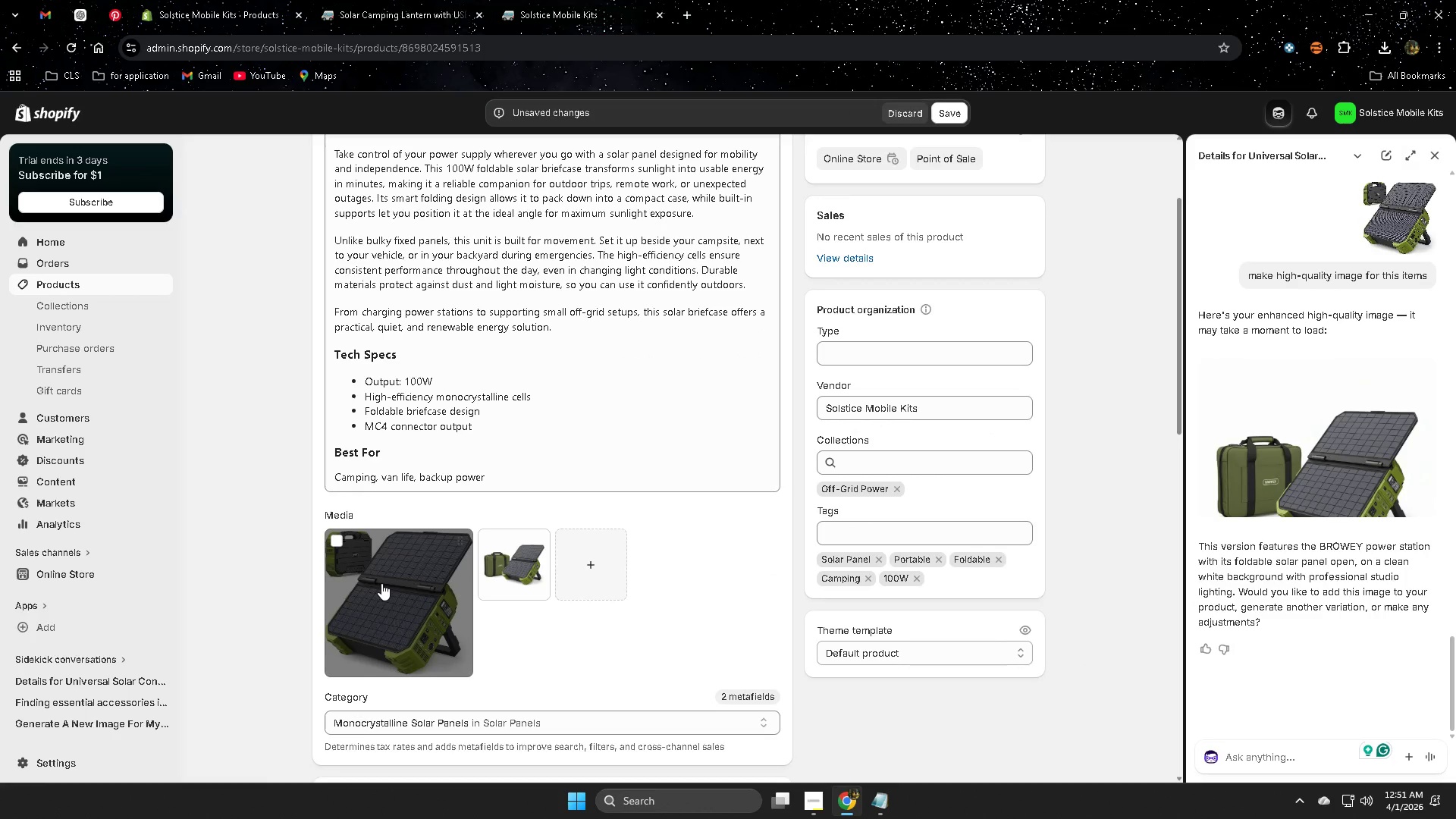 
left_click([381, 583])
 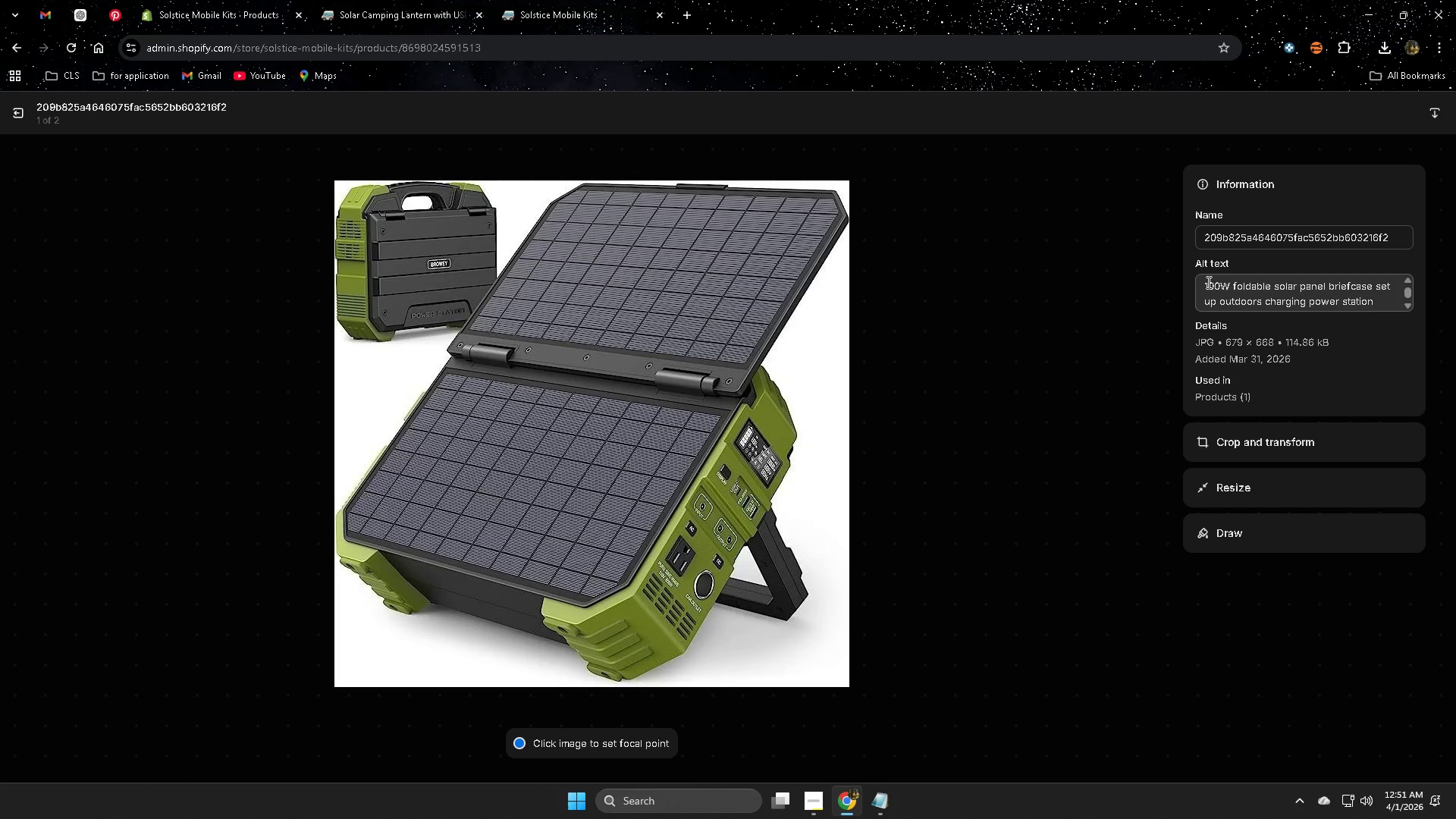 
left_click([1207, 282])
 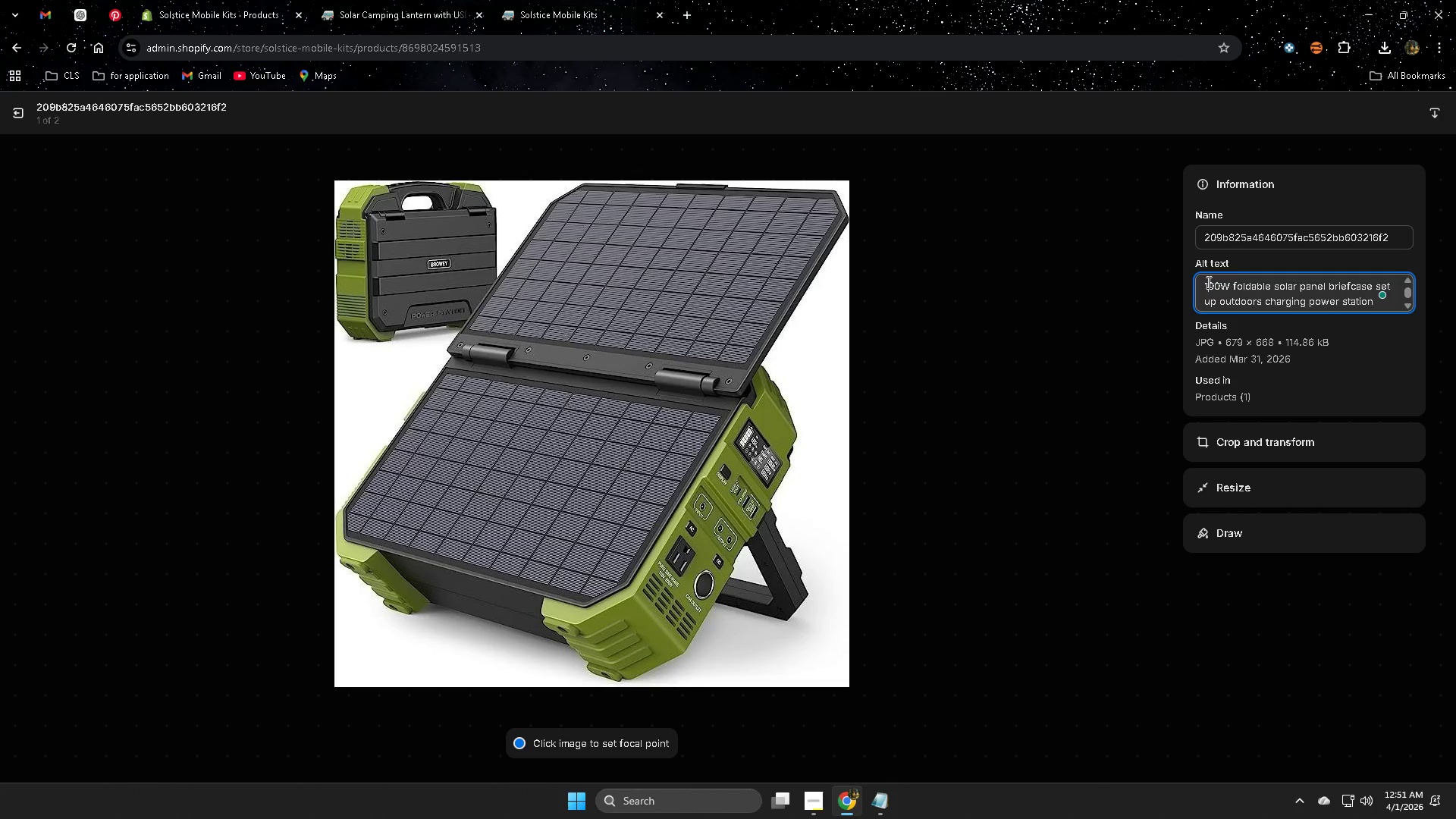 
left_click_drag(start_coordinate=[1207, 282], to_coordinate=[1367, 305])
 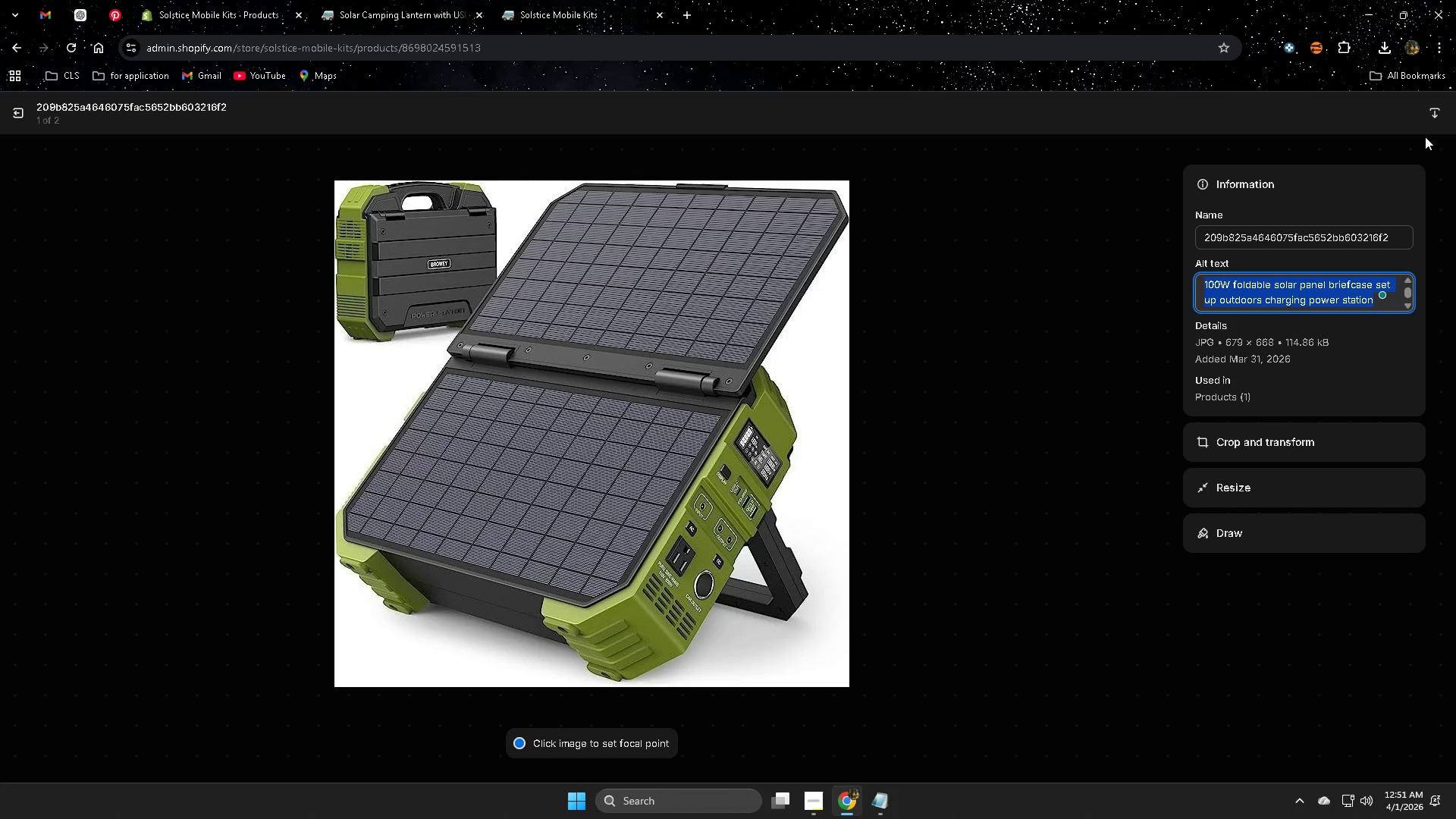 
key(Control+C)
 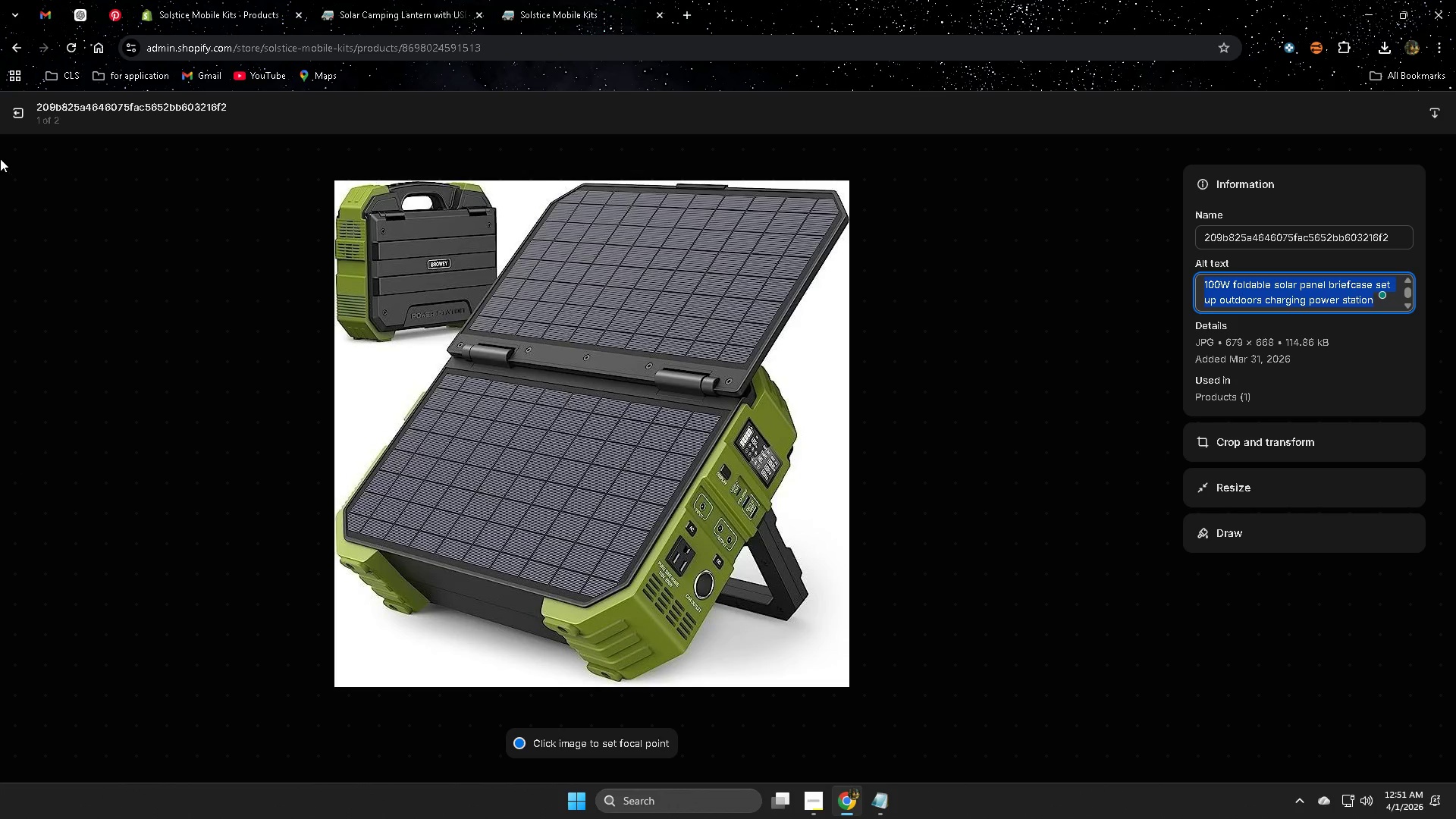 
left_click([13, 111])
 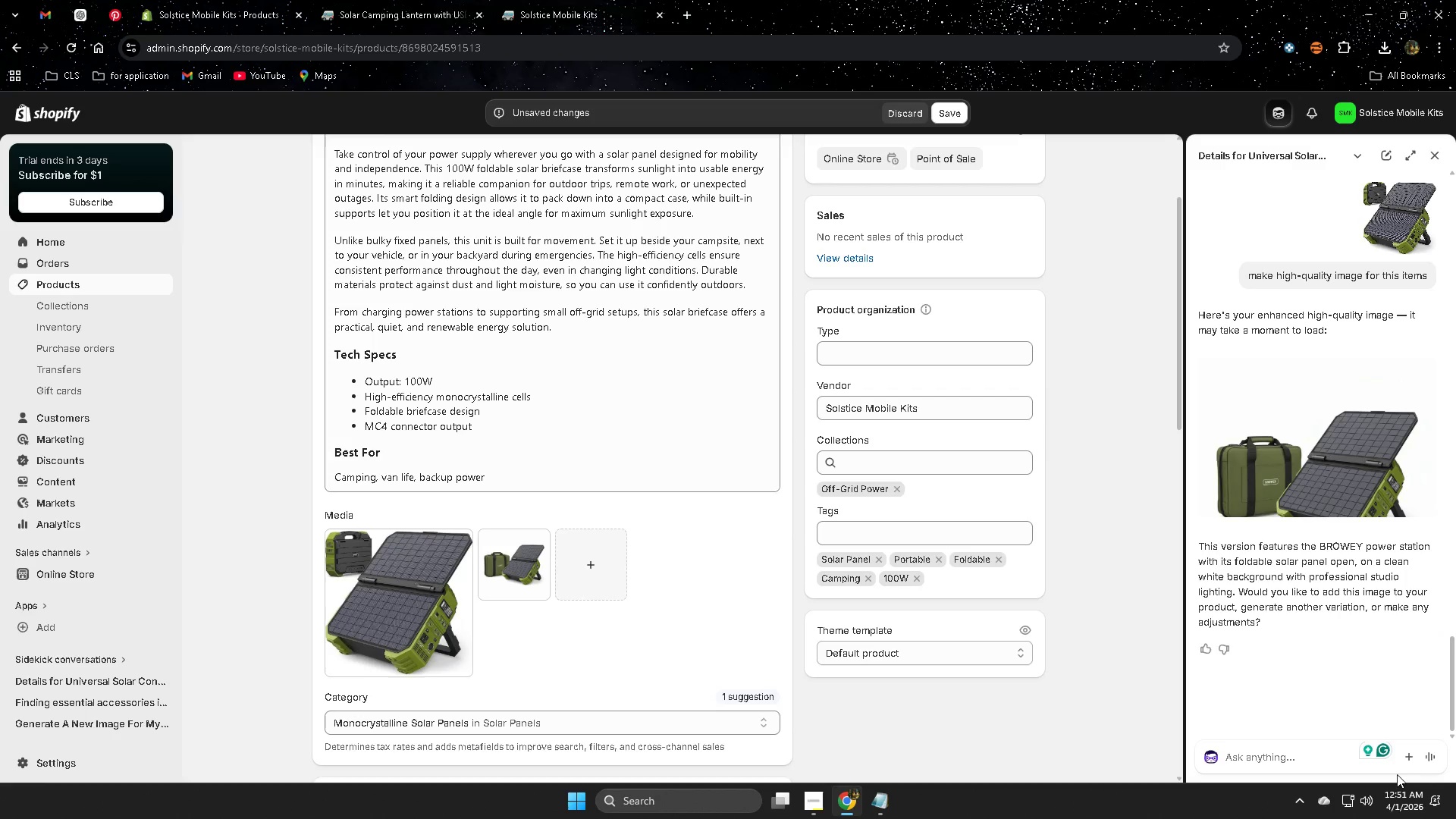 
left_click([1271, 757])
 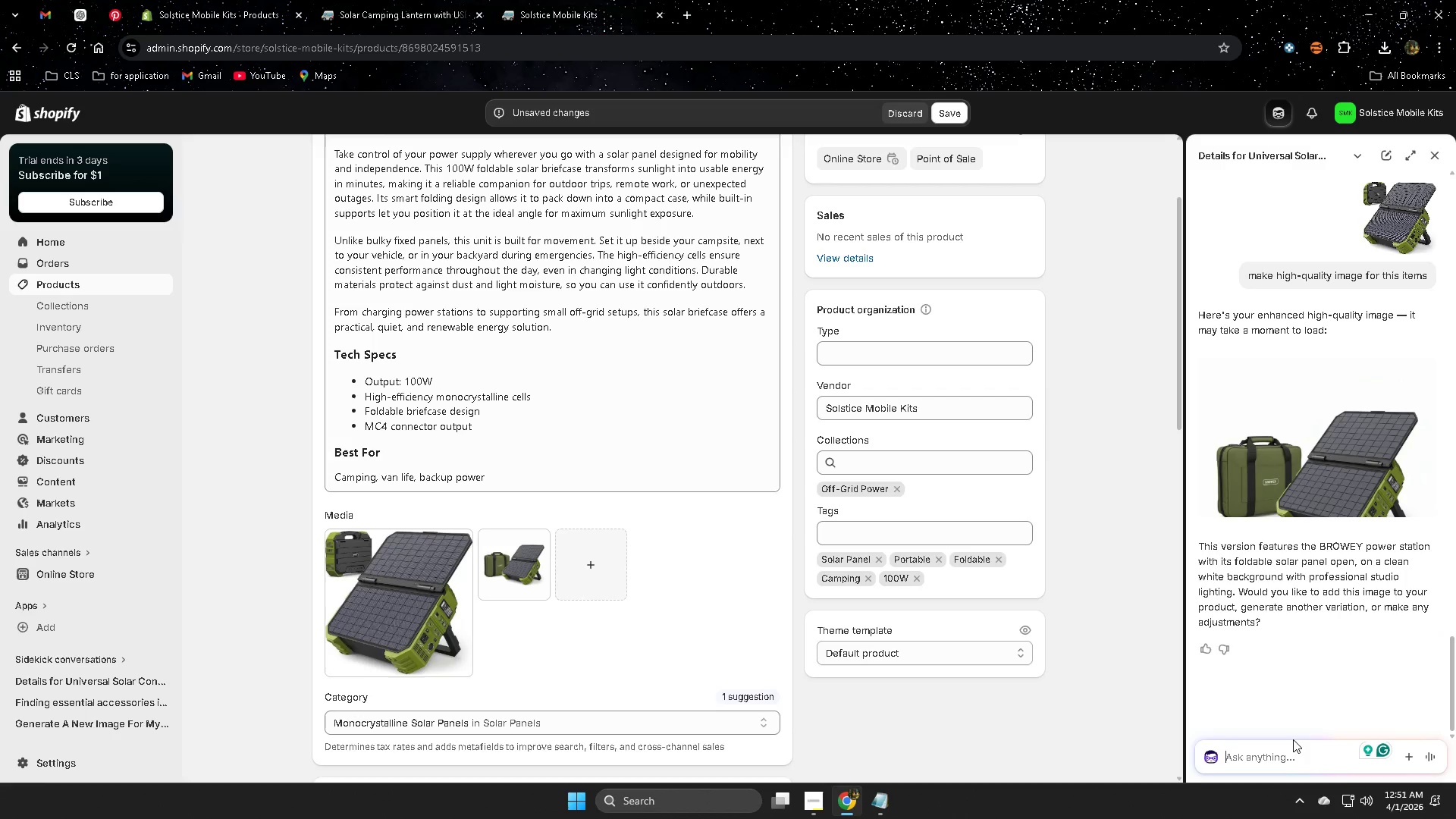 
type(cann)
key(Backspace)
key(Backspace)
type(n you)
 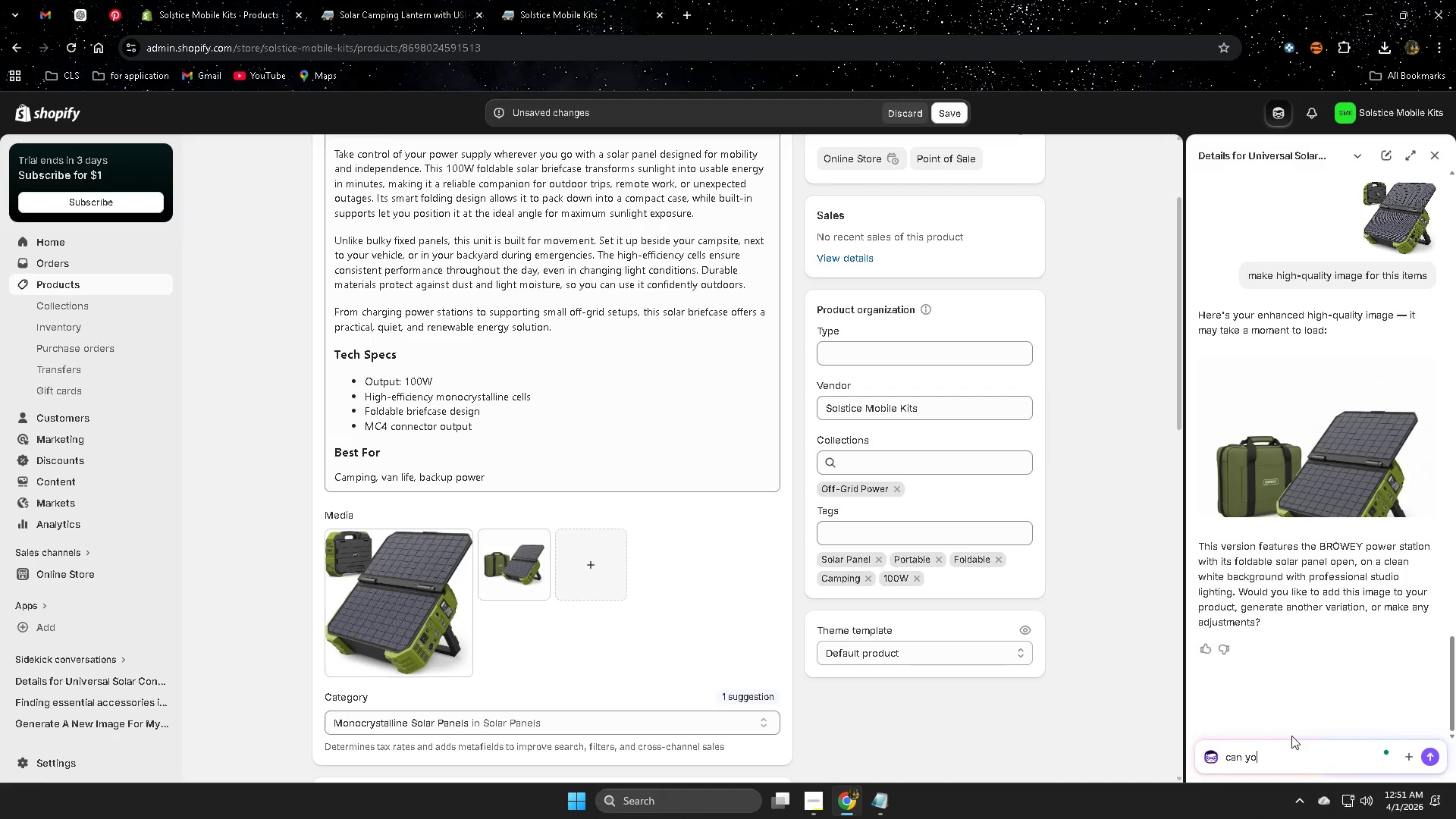 
scroll: coordinate [1267, 761], scroll_direction: down, amount: 1.0
 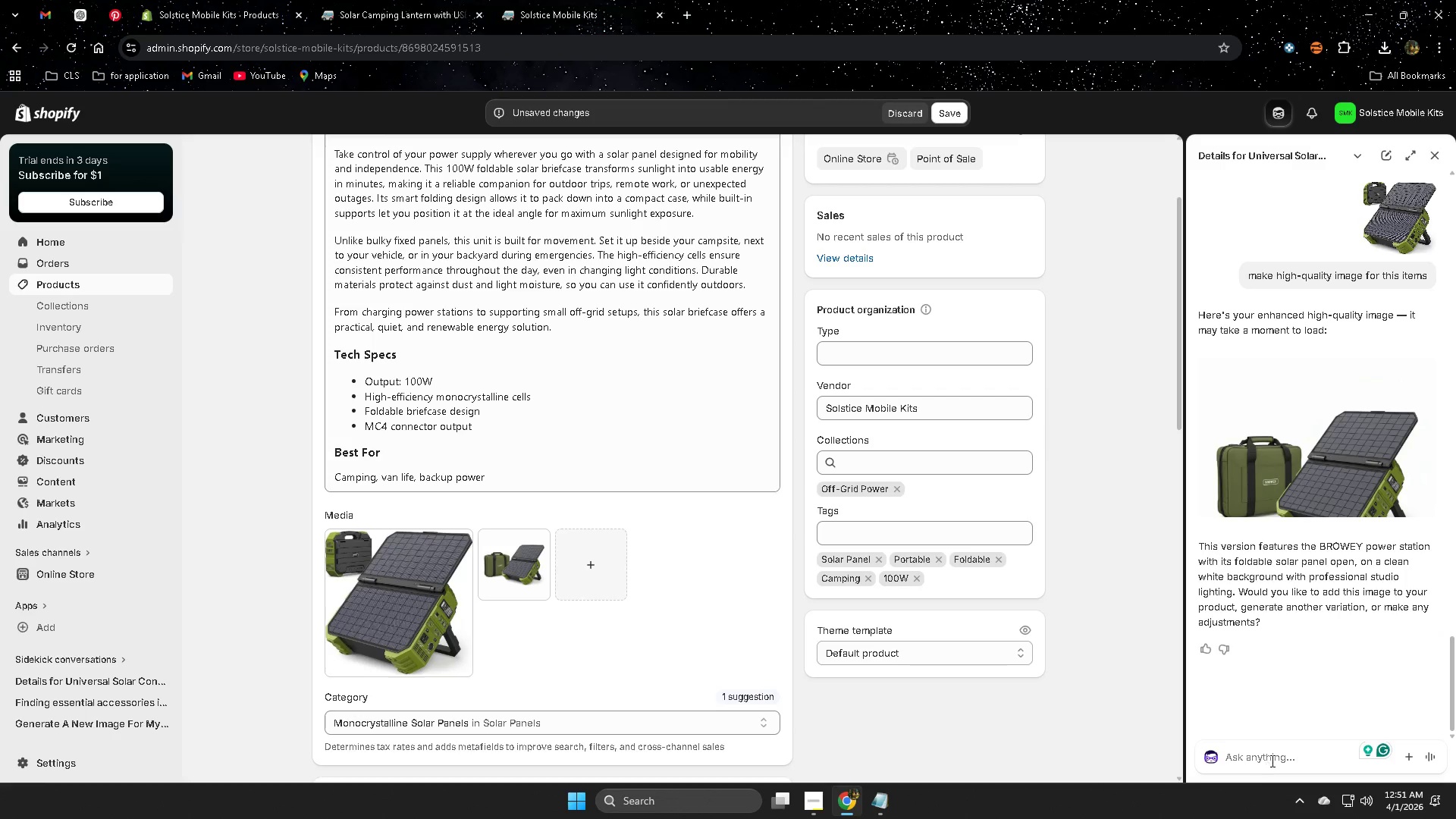 
key(Space)
 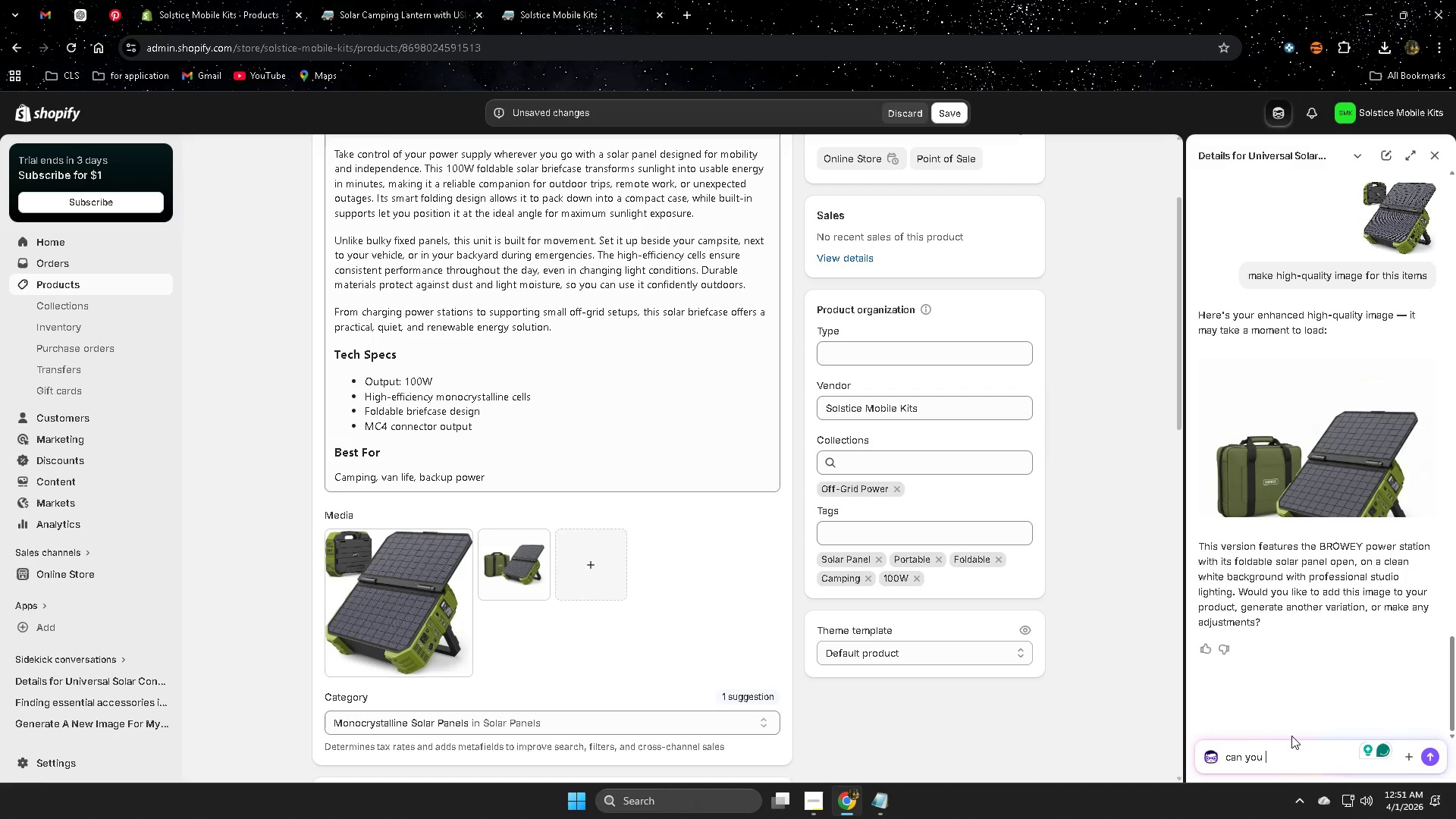 
wait(6.28)
 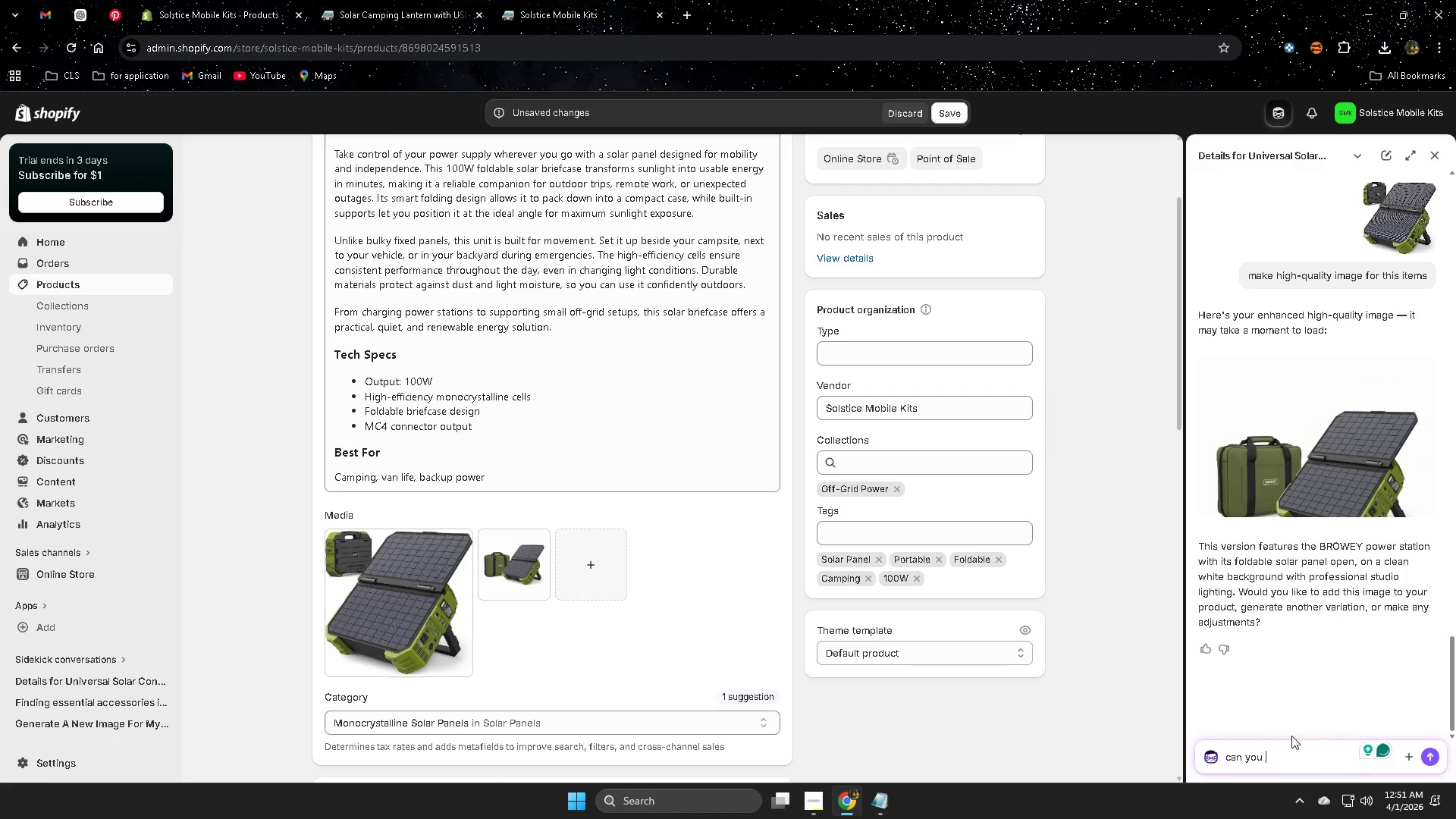 
type(taje iy)
key(Backspace)
key(Backspace)
key(Backspace)
key(Backspace)
key(Backspace)
type(ke the )
key(Backspace)
key(Backspace)
key(Backspace)
key(Backspace)
type(oyut )
key(Backspace)
key(Backspace)
key(Backspace)
key(Backspace)
type(ut the brand name)
 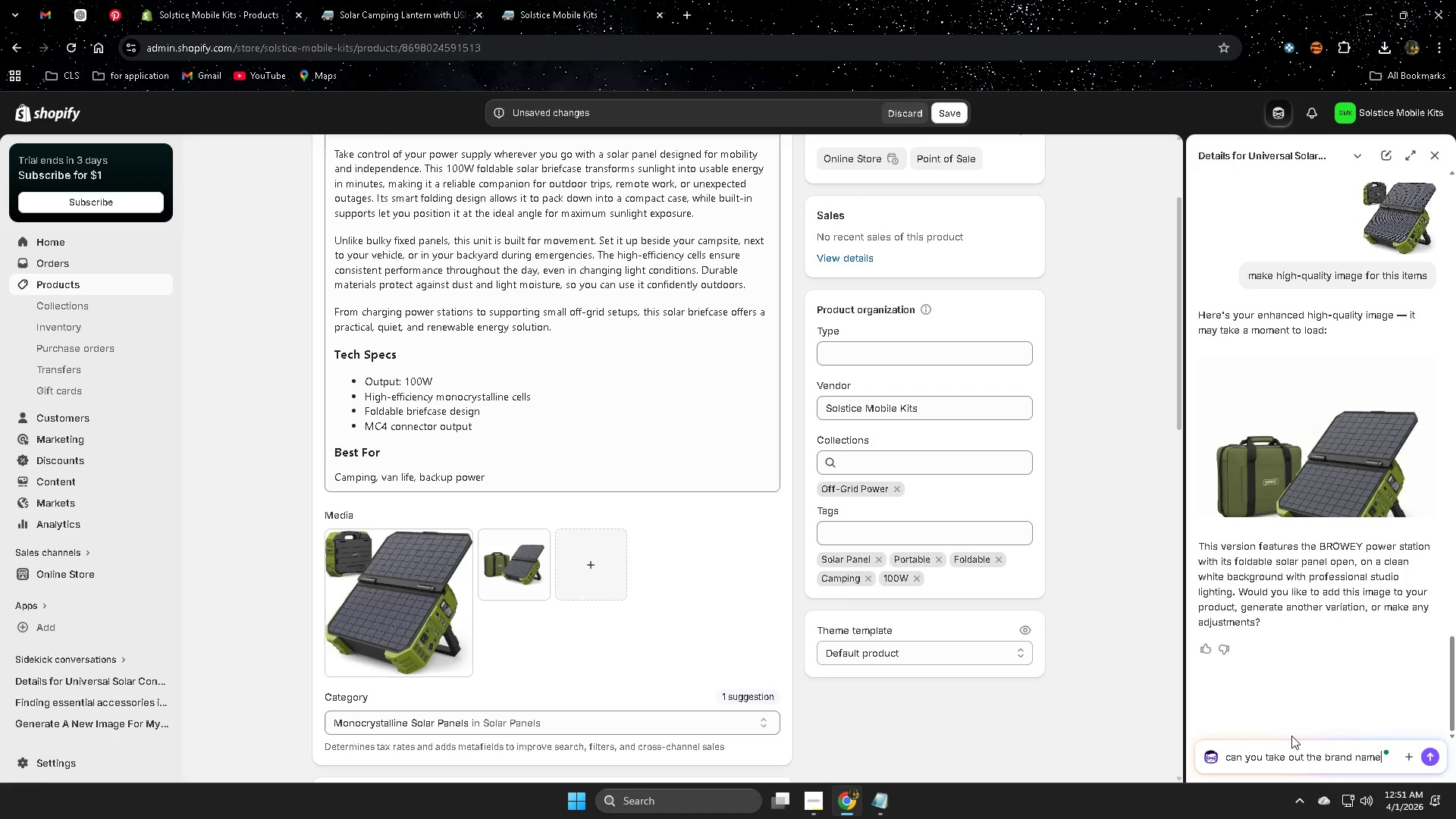 
key(Enter)
 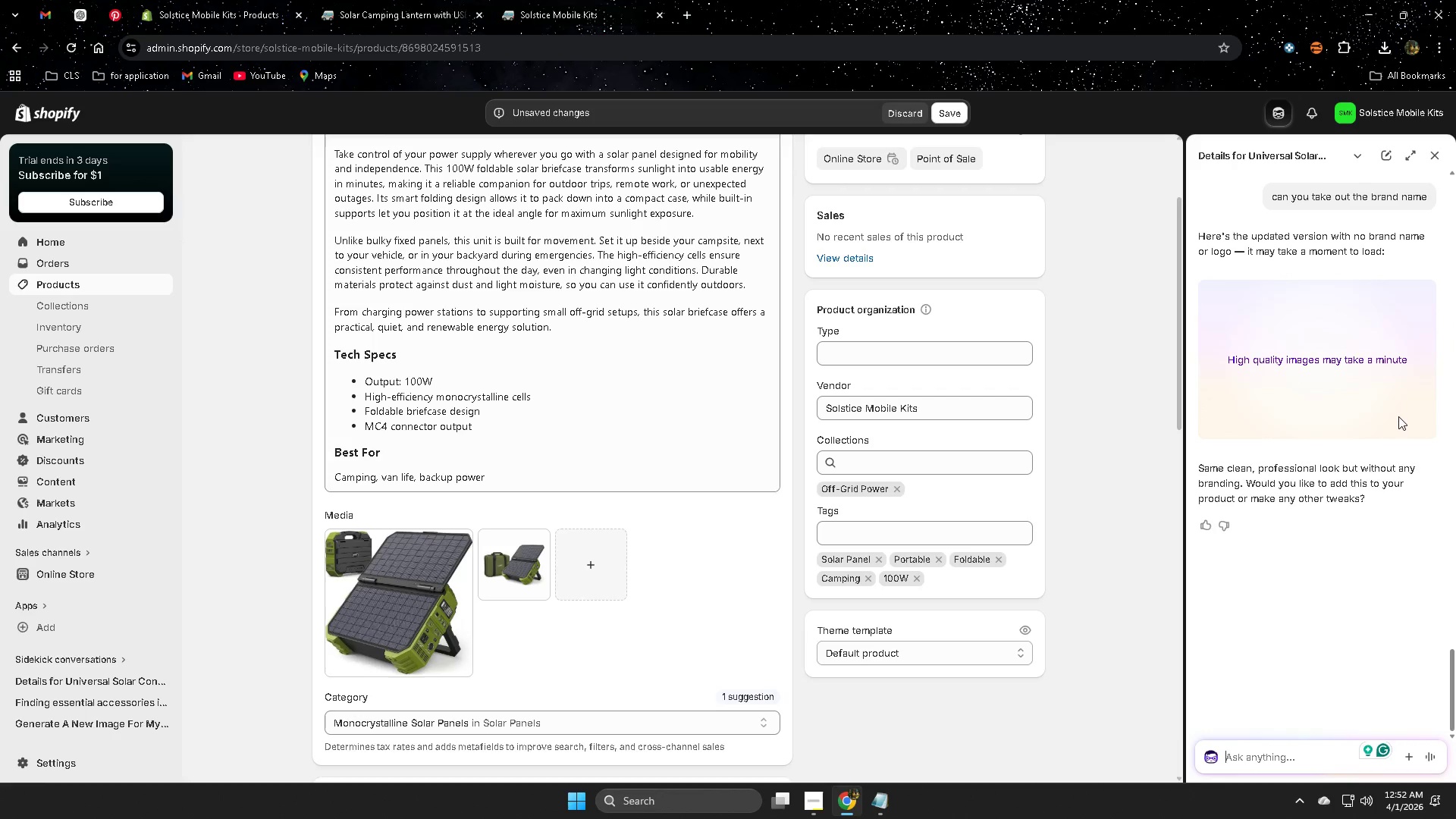 
wait(23.0)
 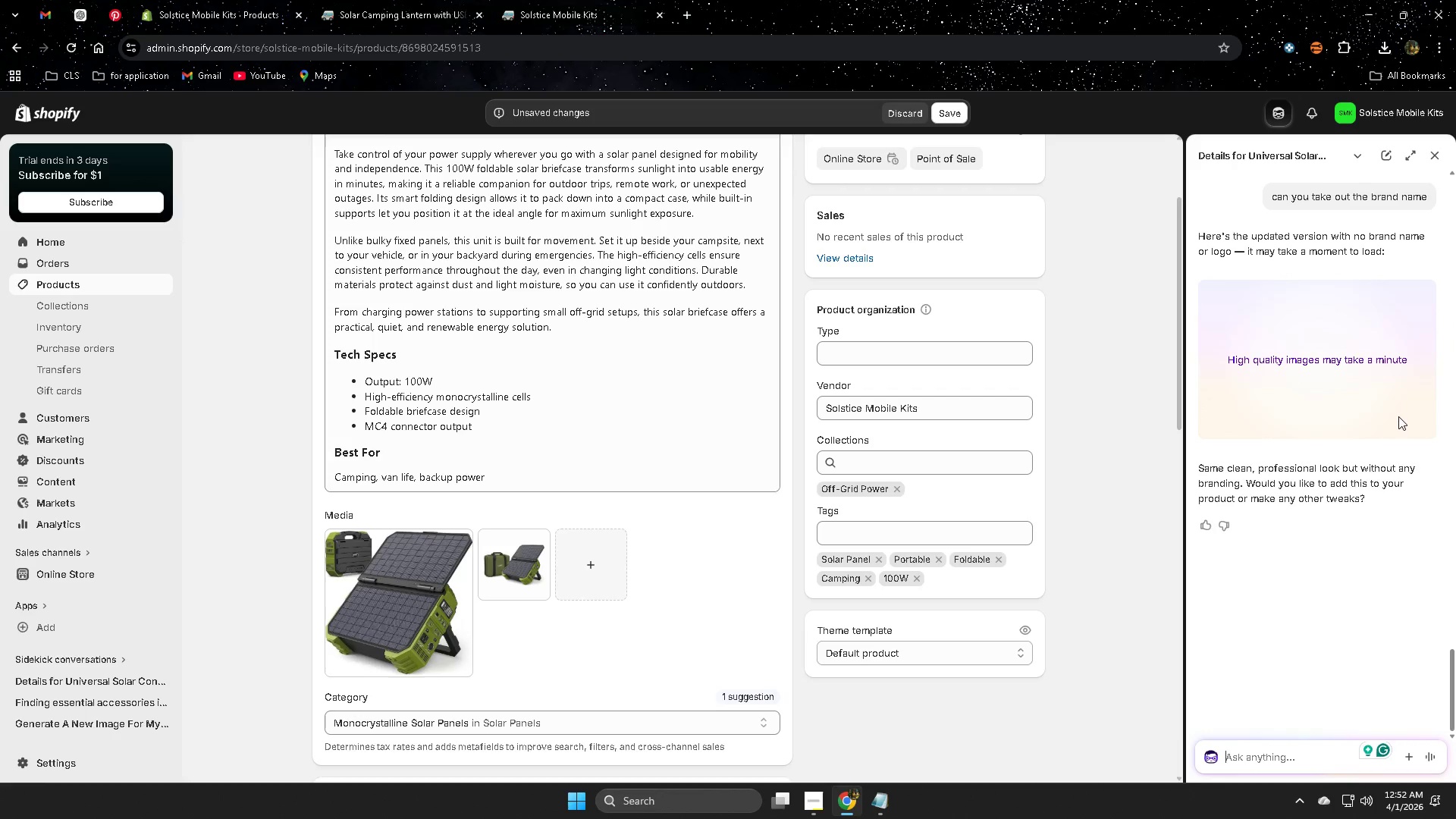 
left_click([1275, 388])
 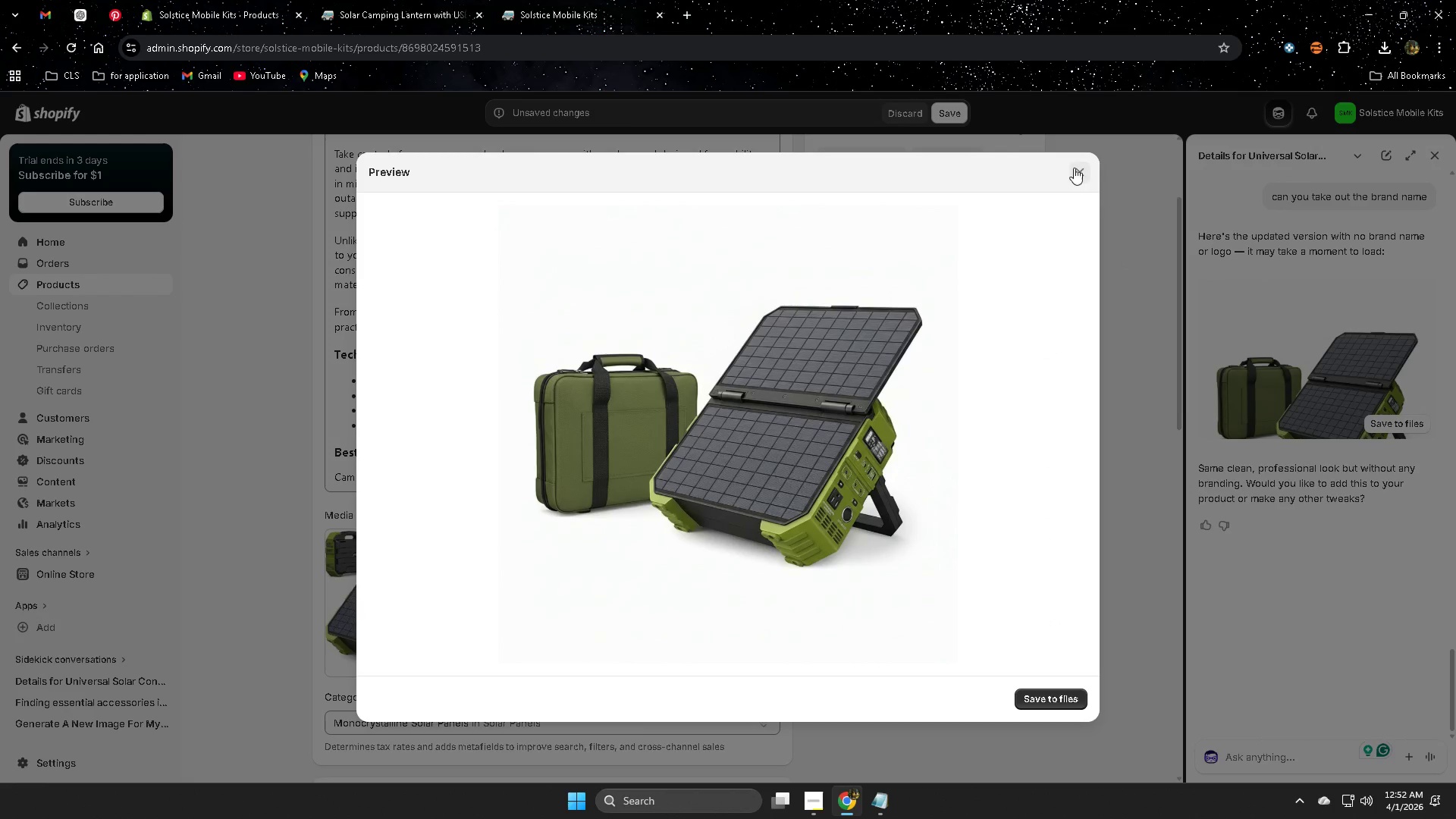 
left_click([1062, 696])
 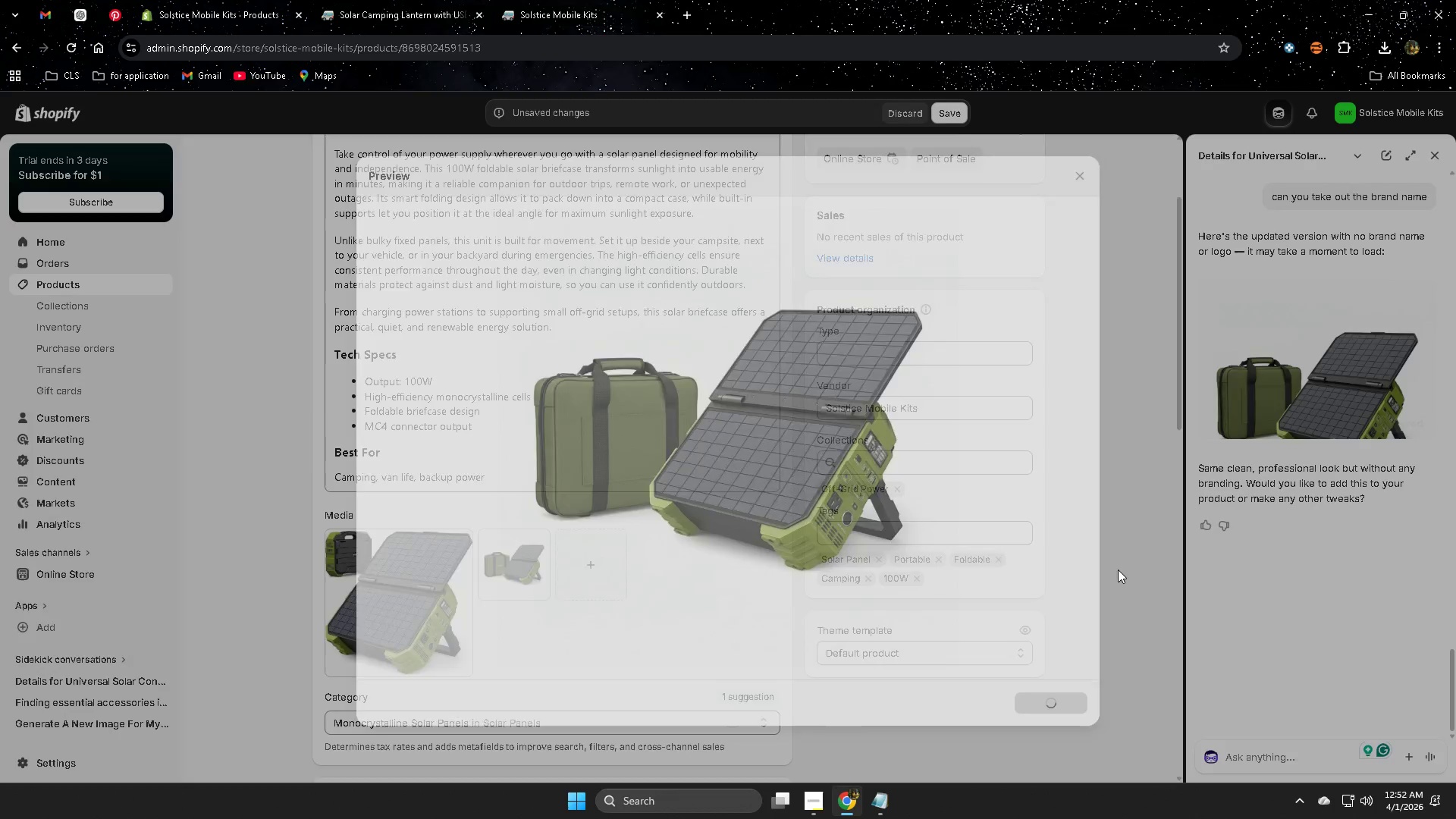 
left_click([593, 567])
 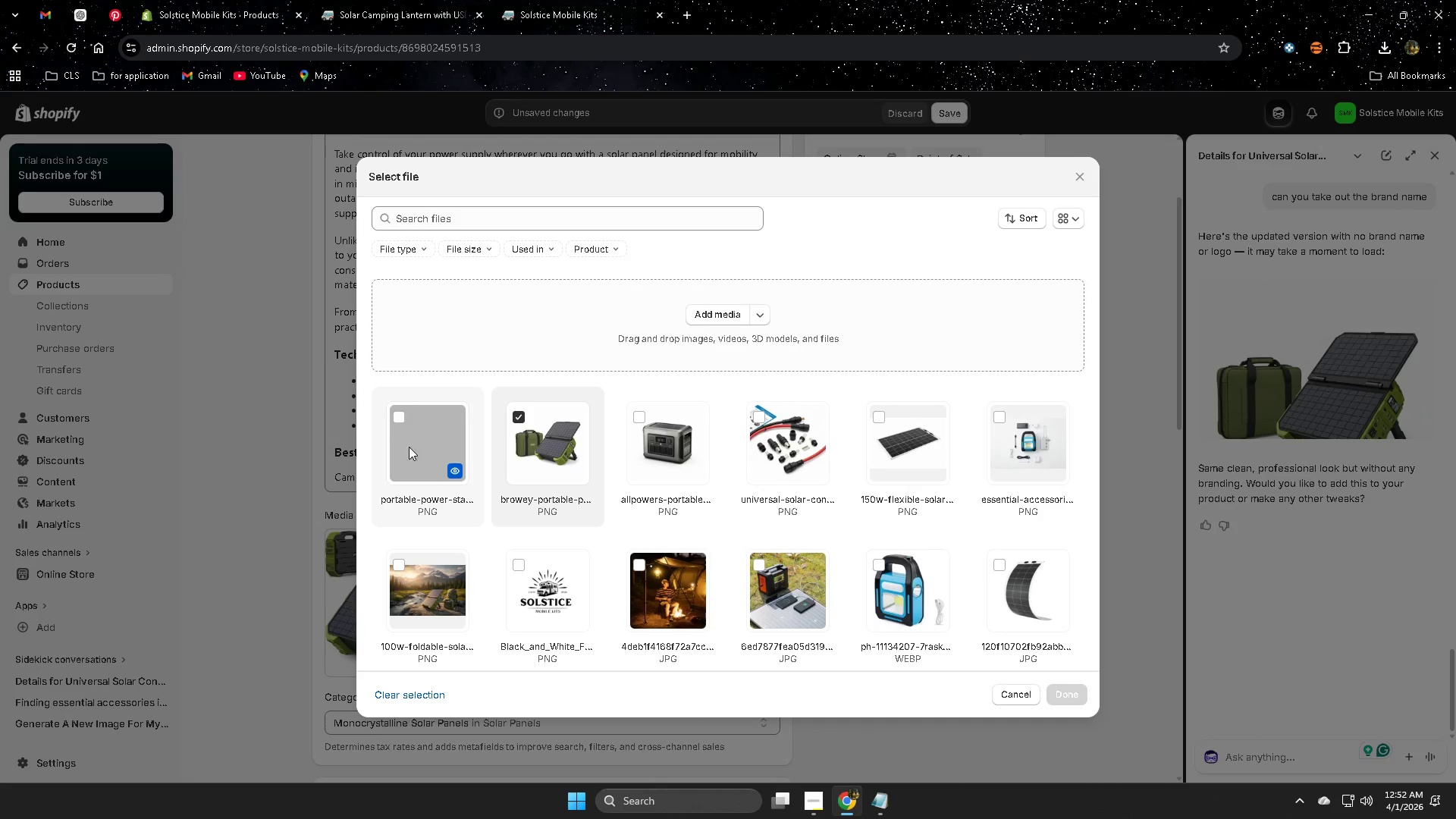 
left_click([400, 416])
 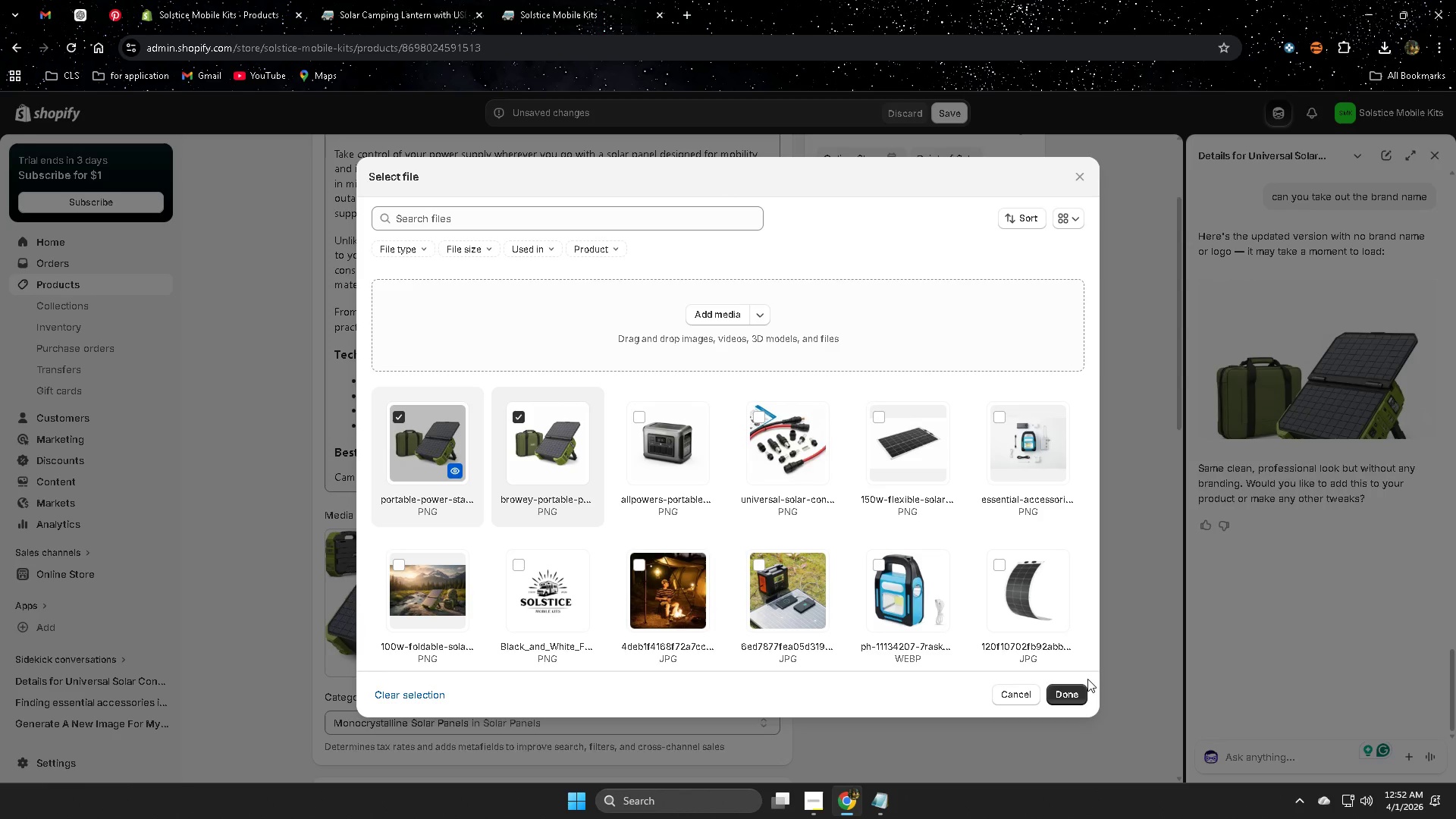 
left_click([1079, 691])
 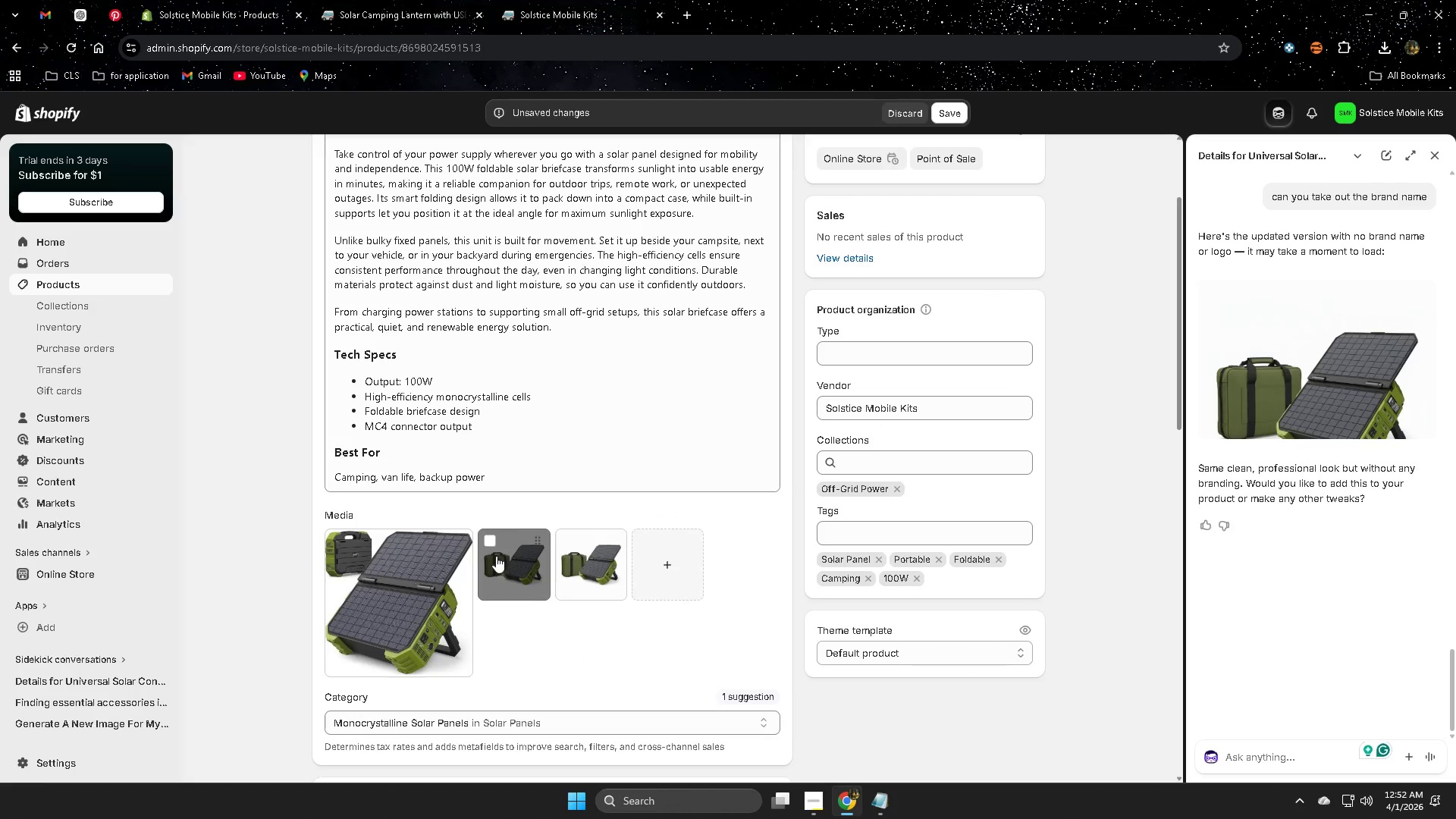 
left_click_drag(start_coordinate=[590, 568], to_coordinate=[357, 596])
 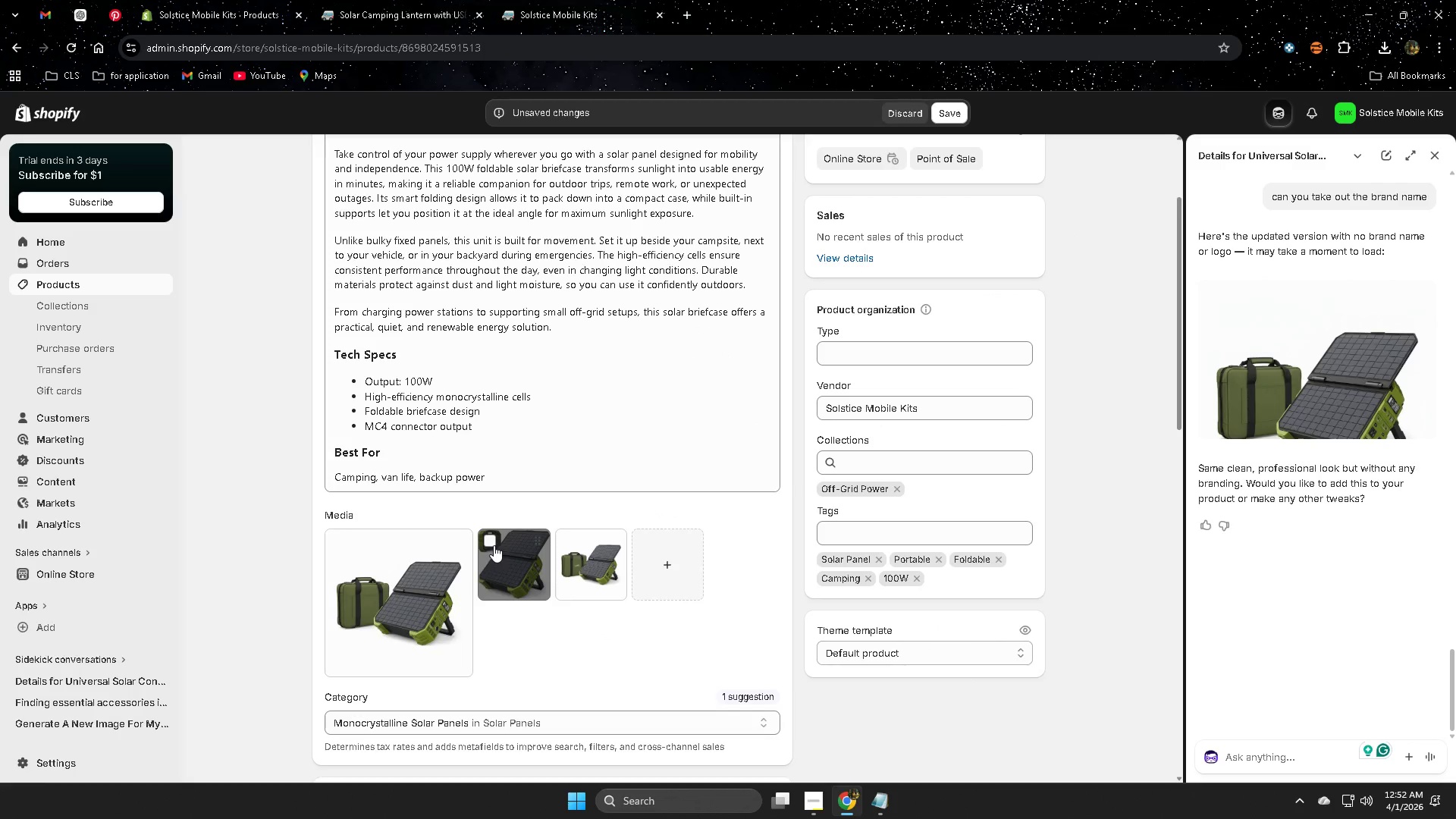 
left_click([489, 542])
 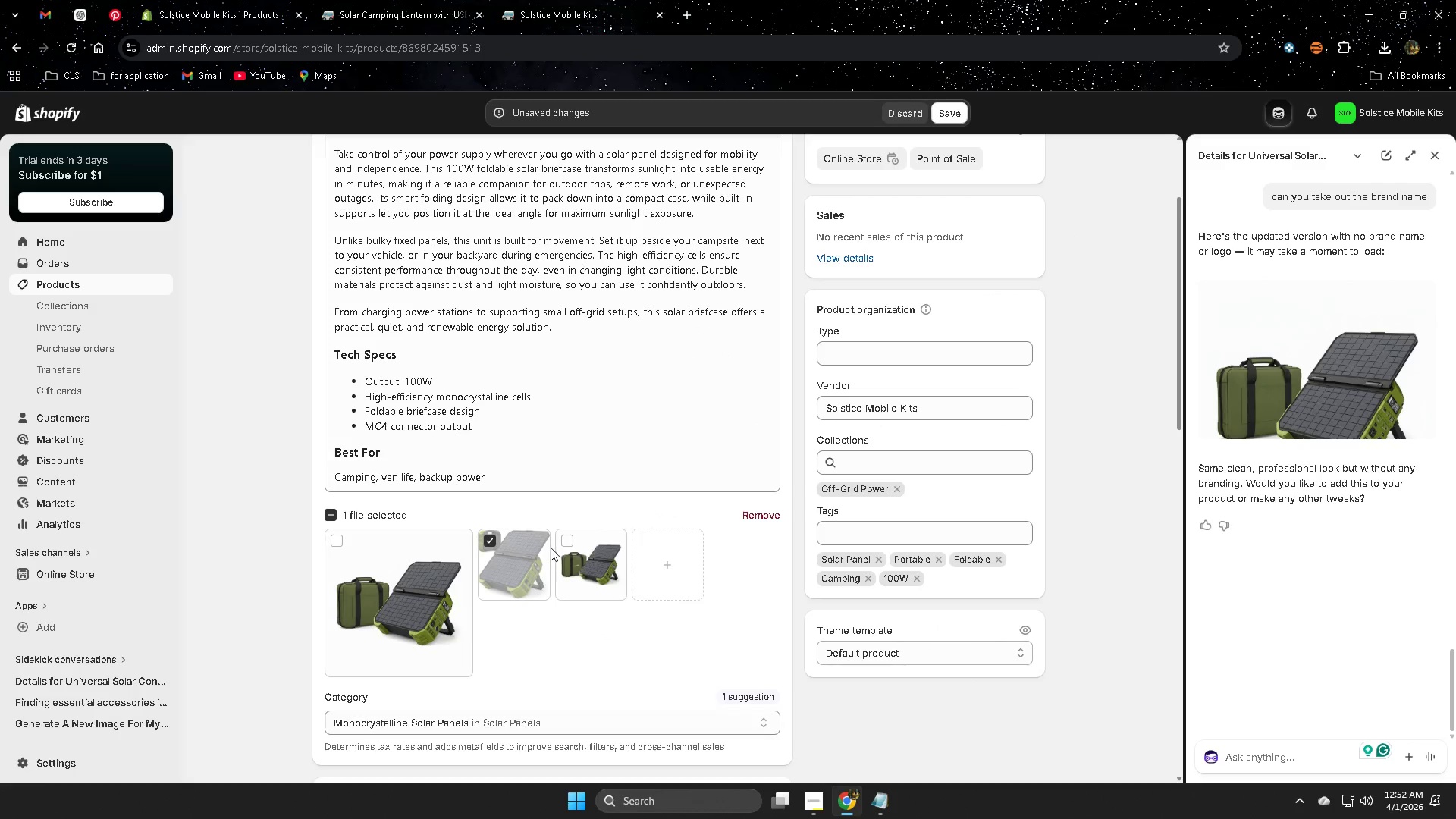 
left_click([575, 544])
 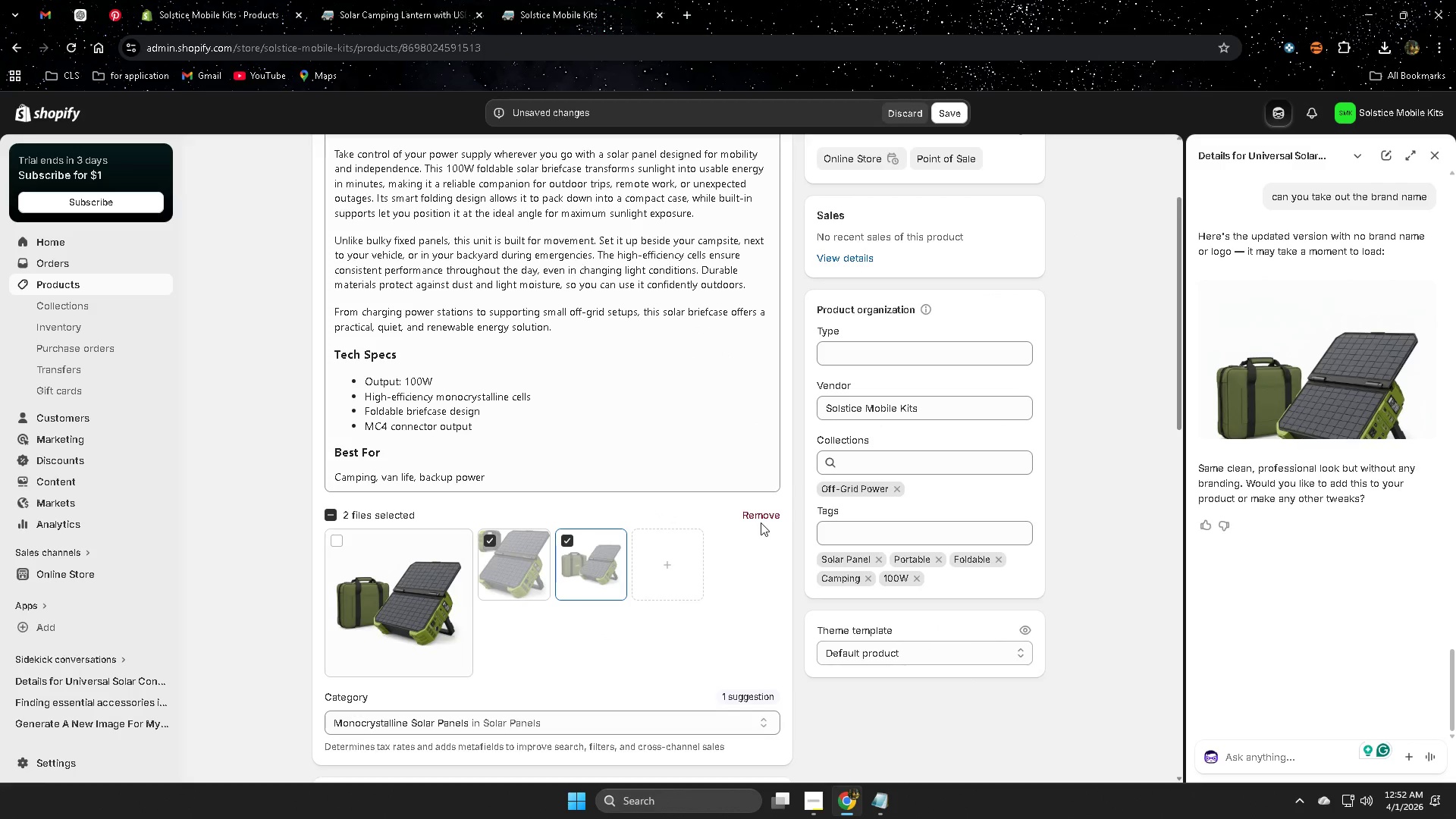 
left_click([762, 513])
 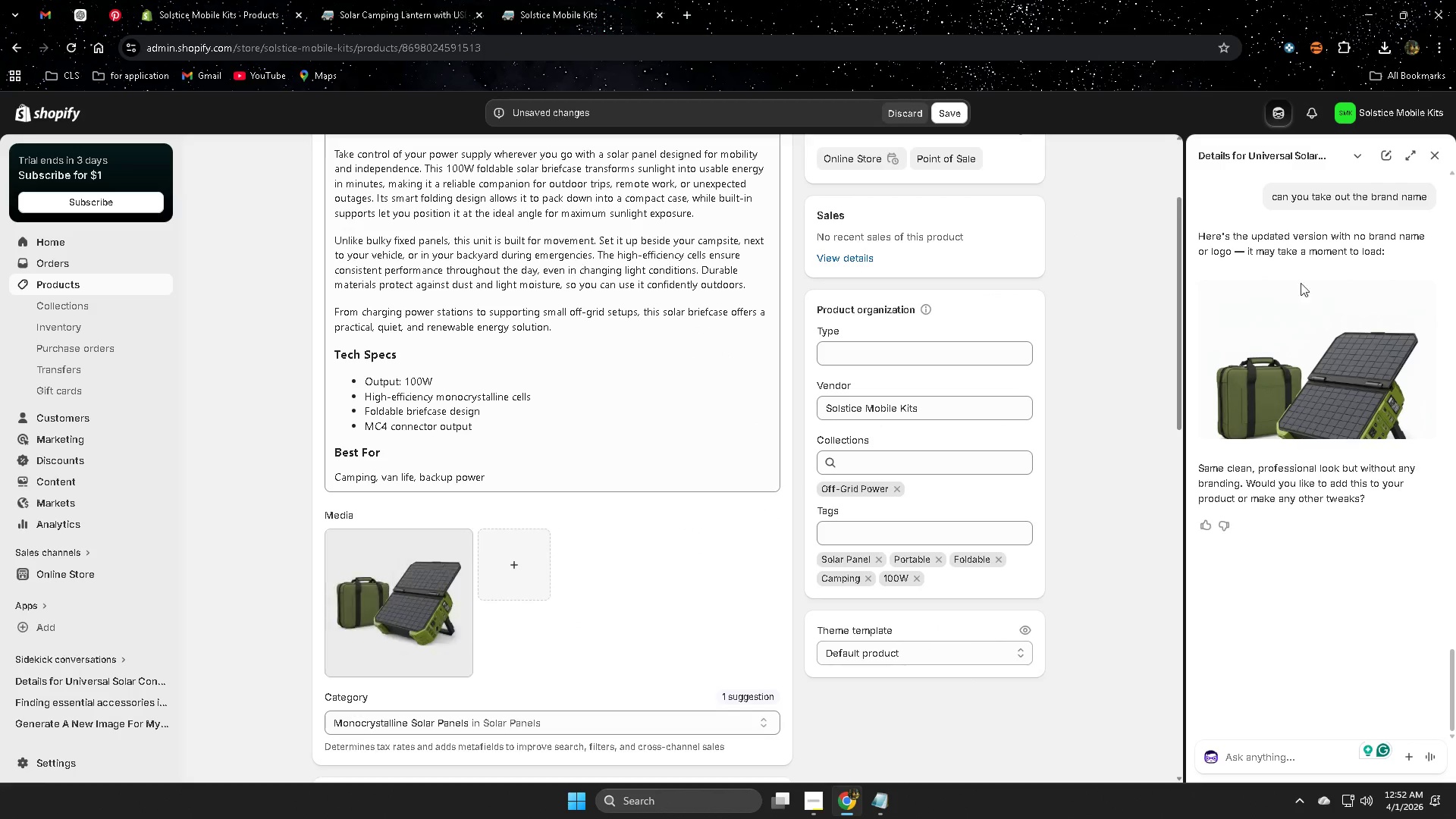 
left_click([1436, 151])
 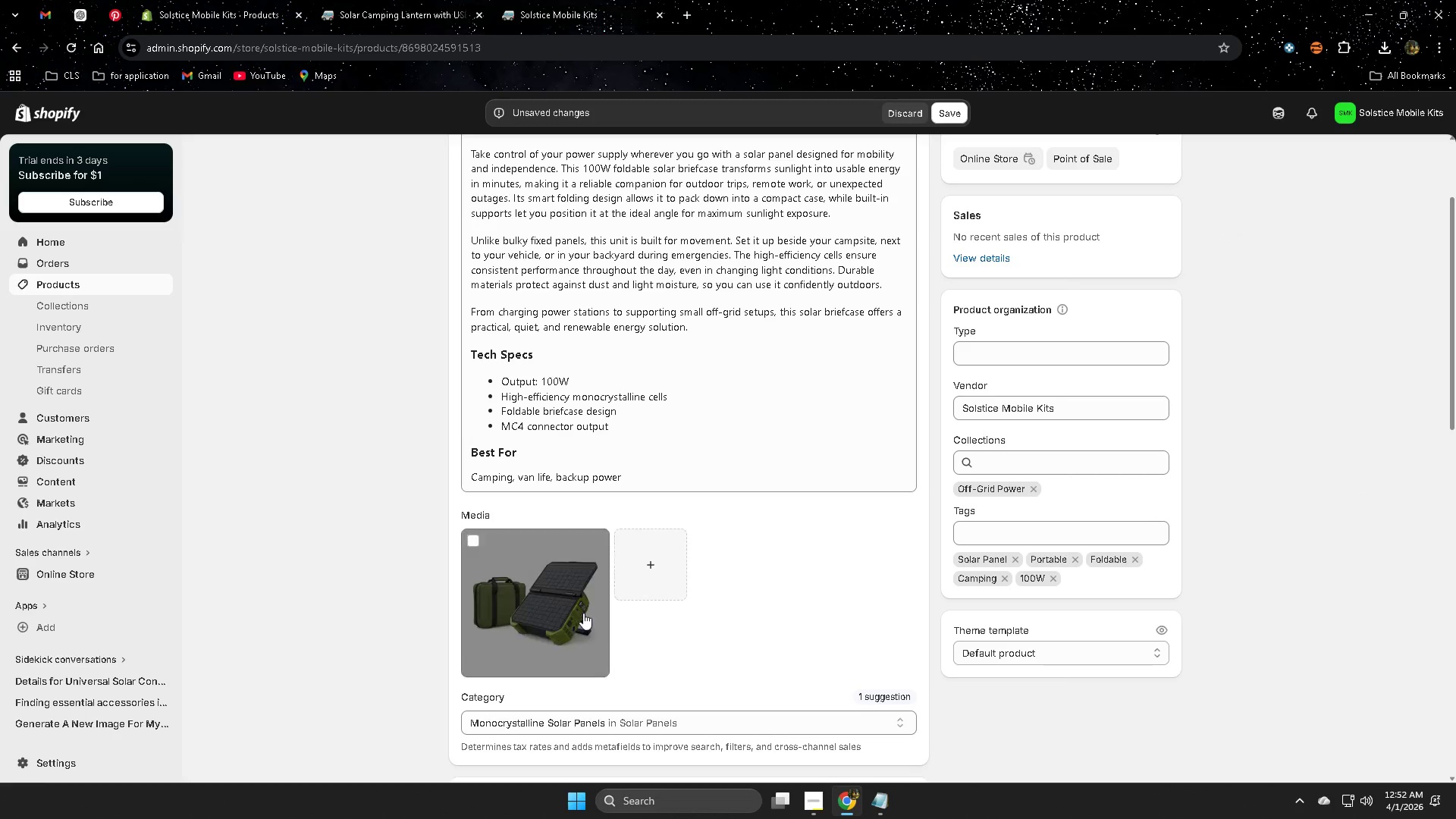 
left_click([563, 598])
 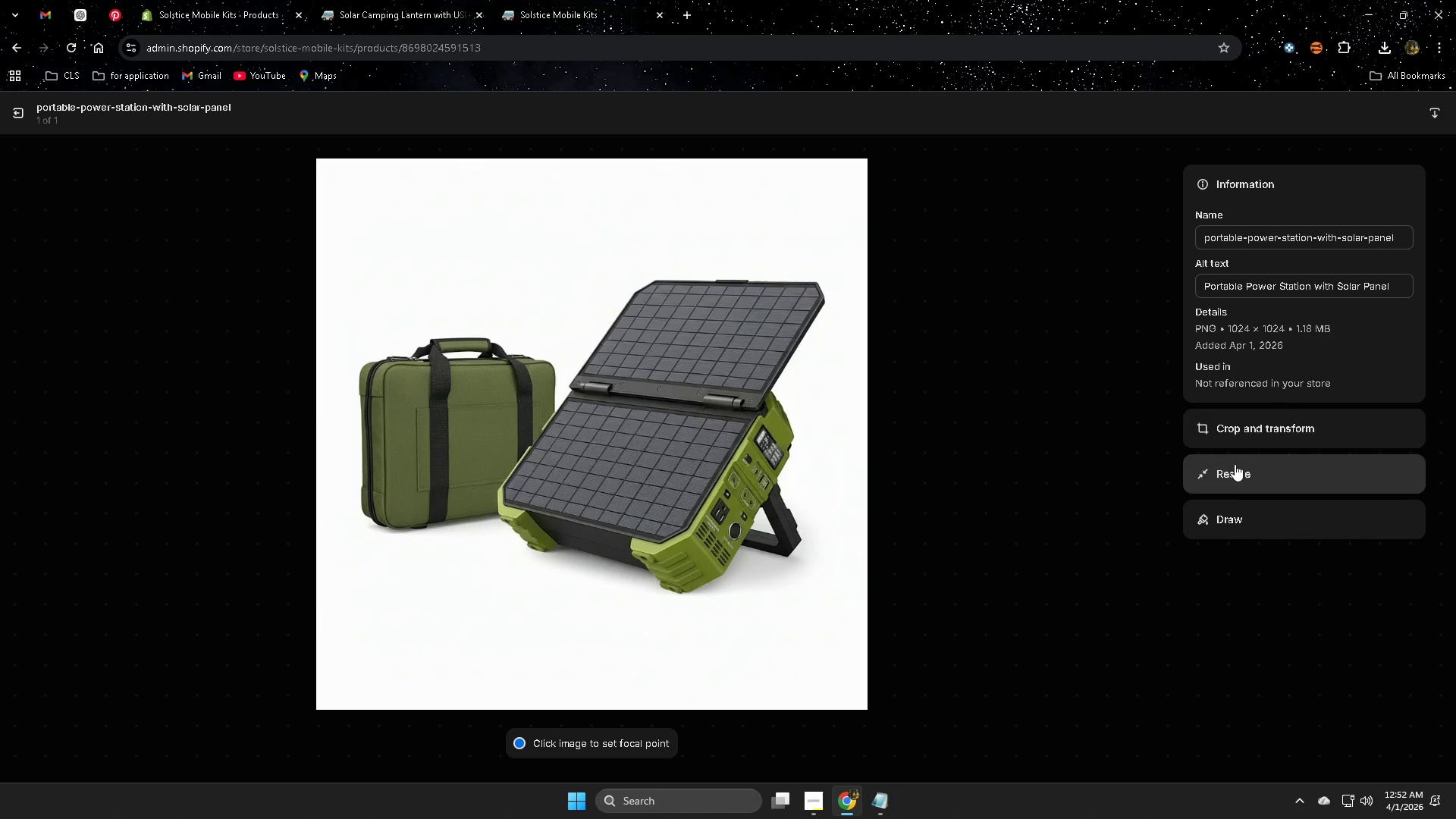 
double_click([1238, 290])
 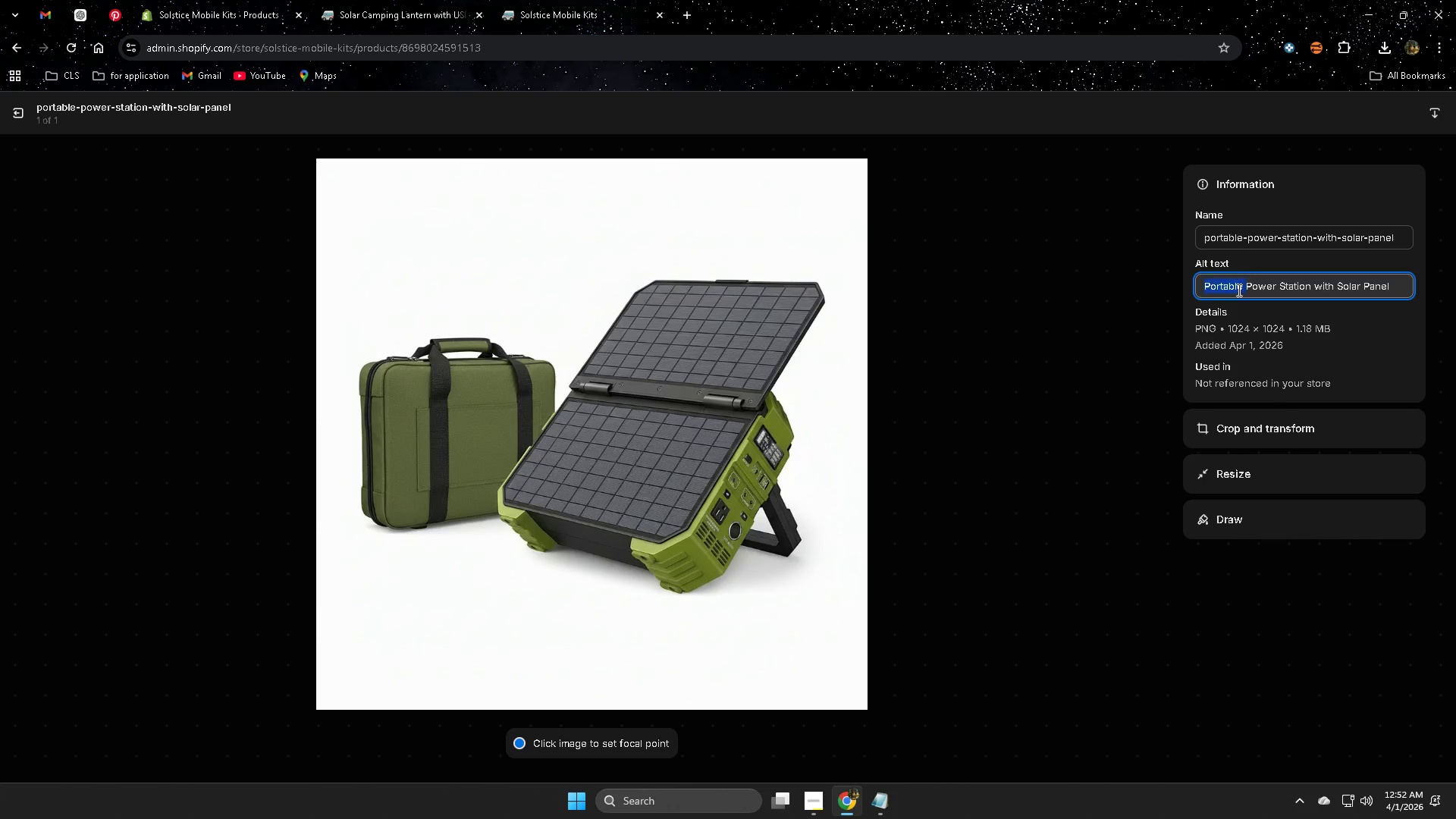 
triple_click([1238, 290])
 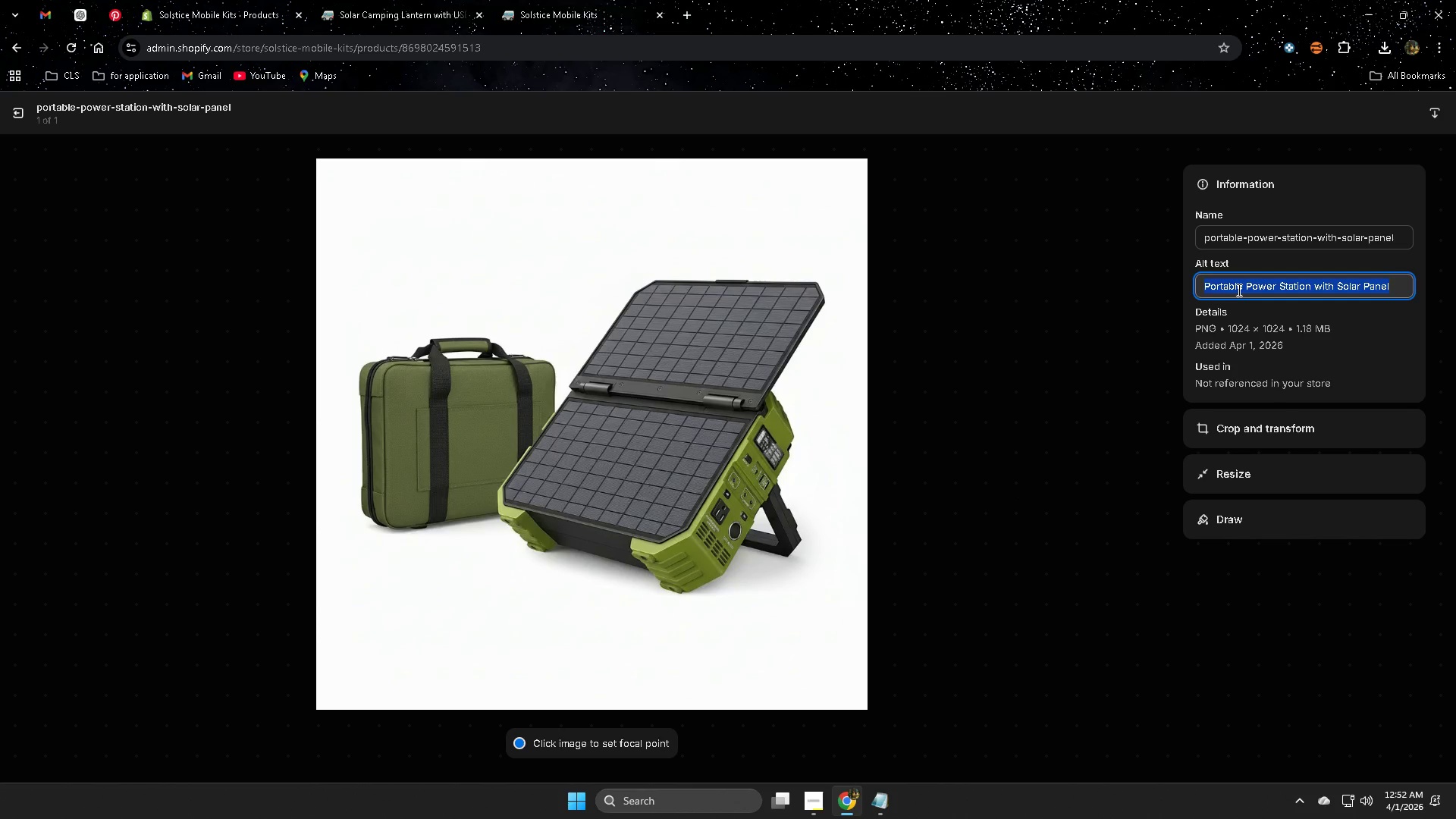 
key(Control+V)
 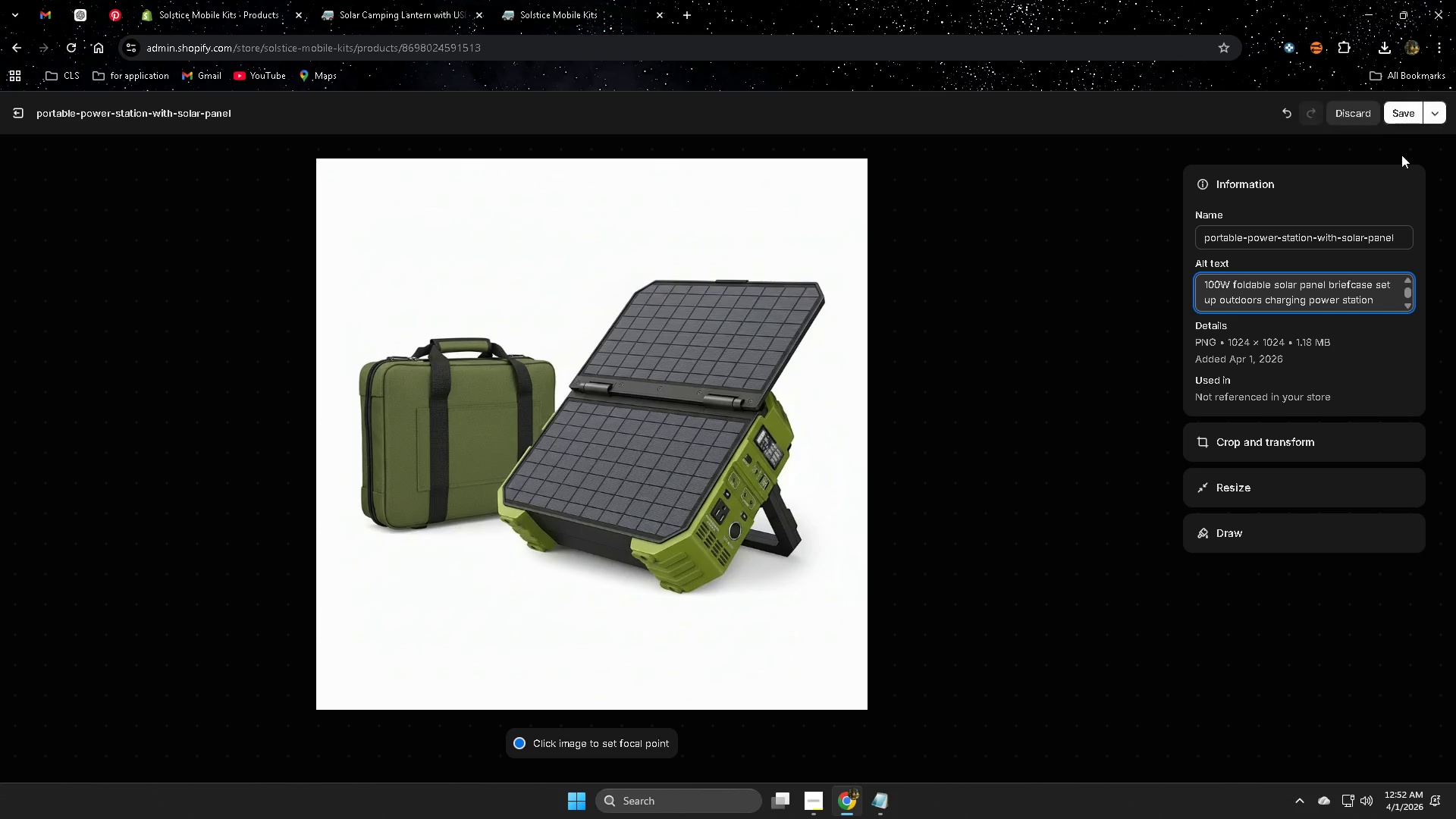 
left_click([1402, 115])
 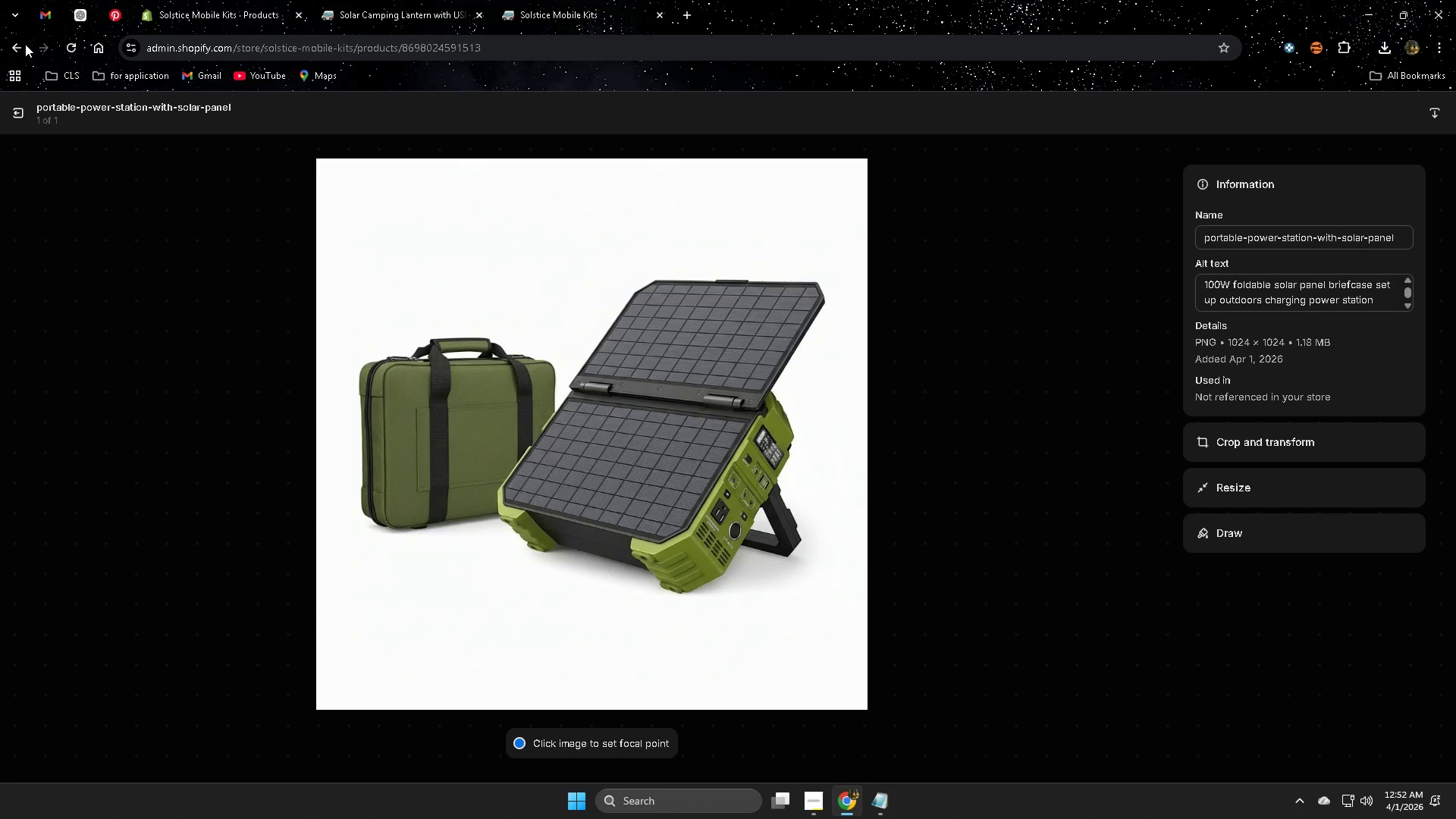 
left_click([17, 111])
 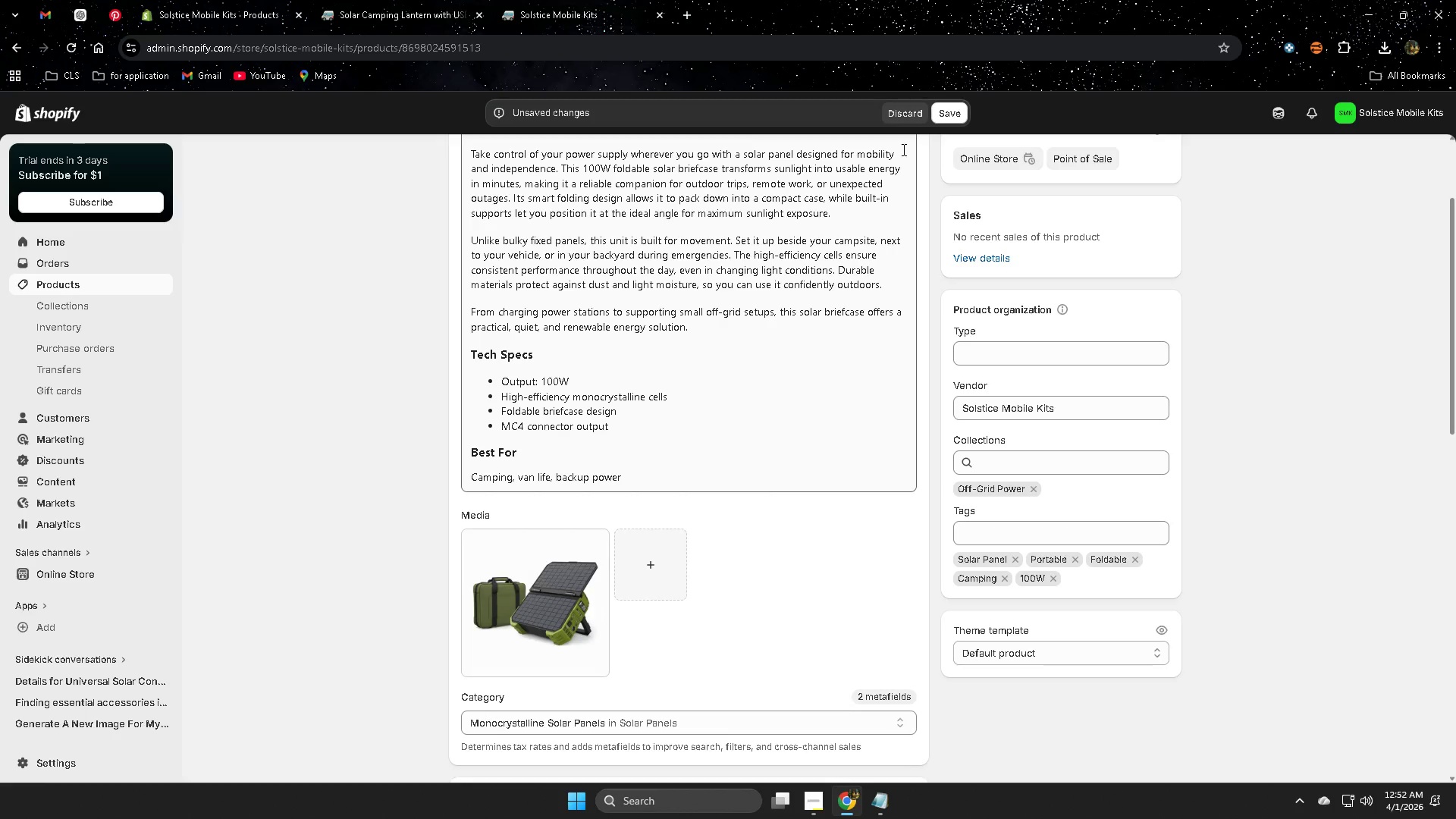 
left_click([950, 120])
 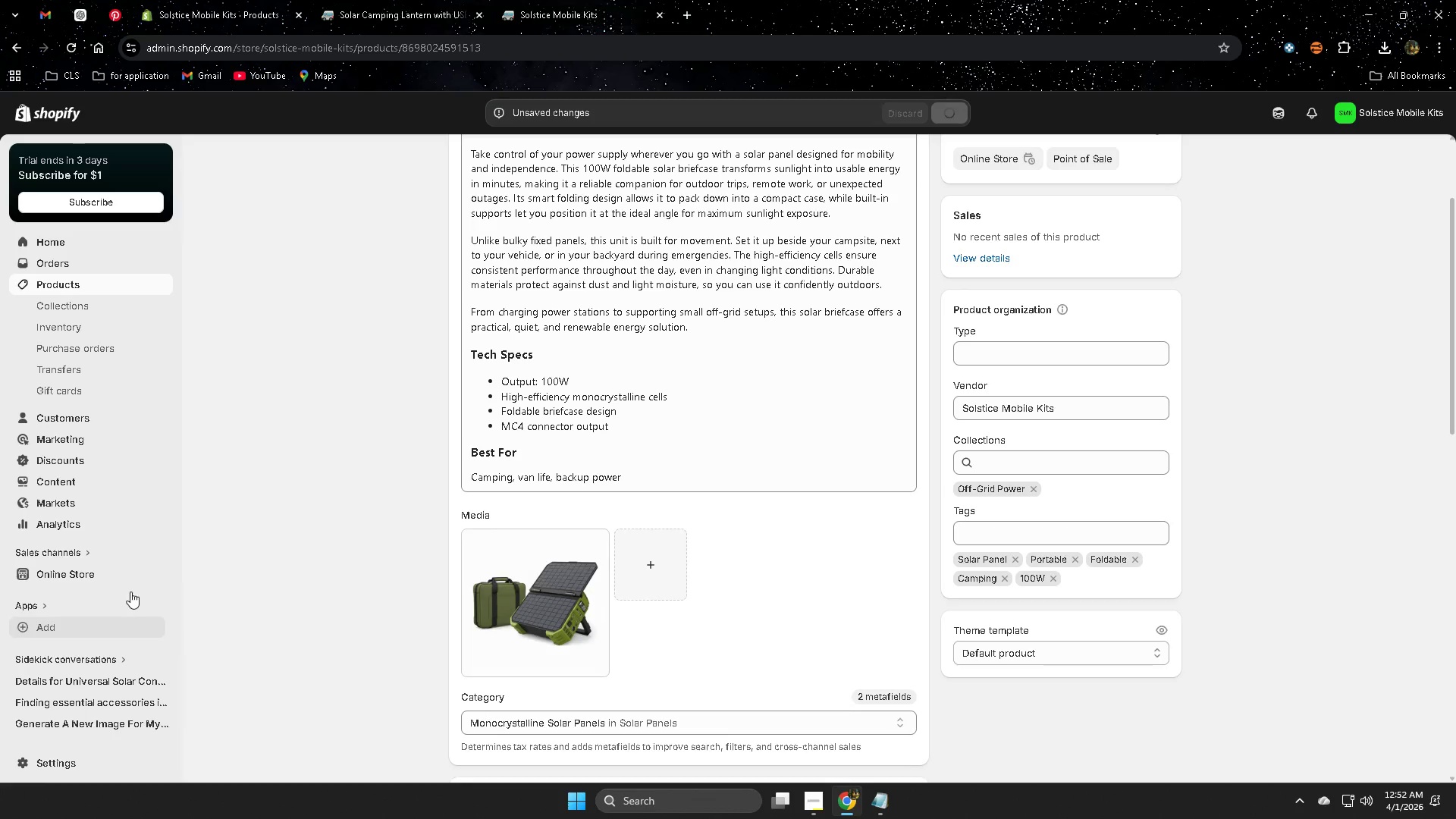 
wait(6.48)
 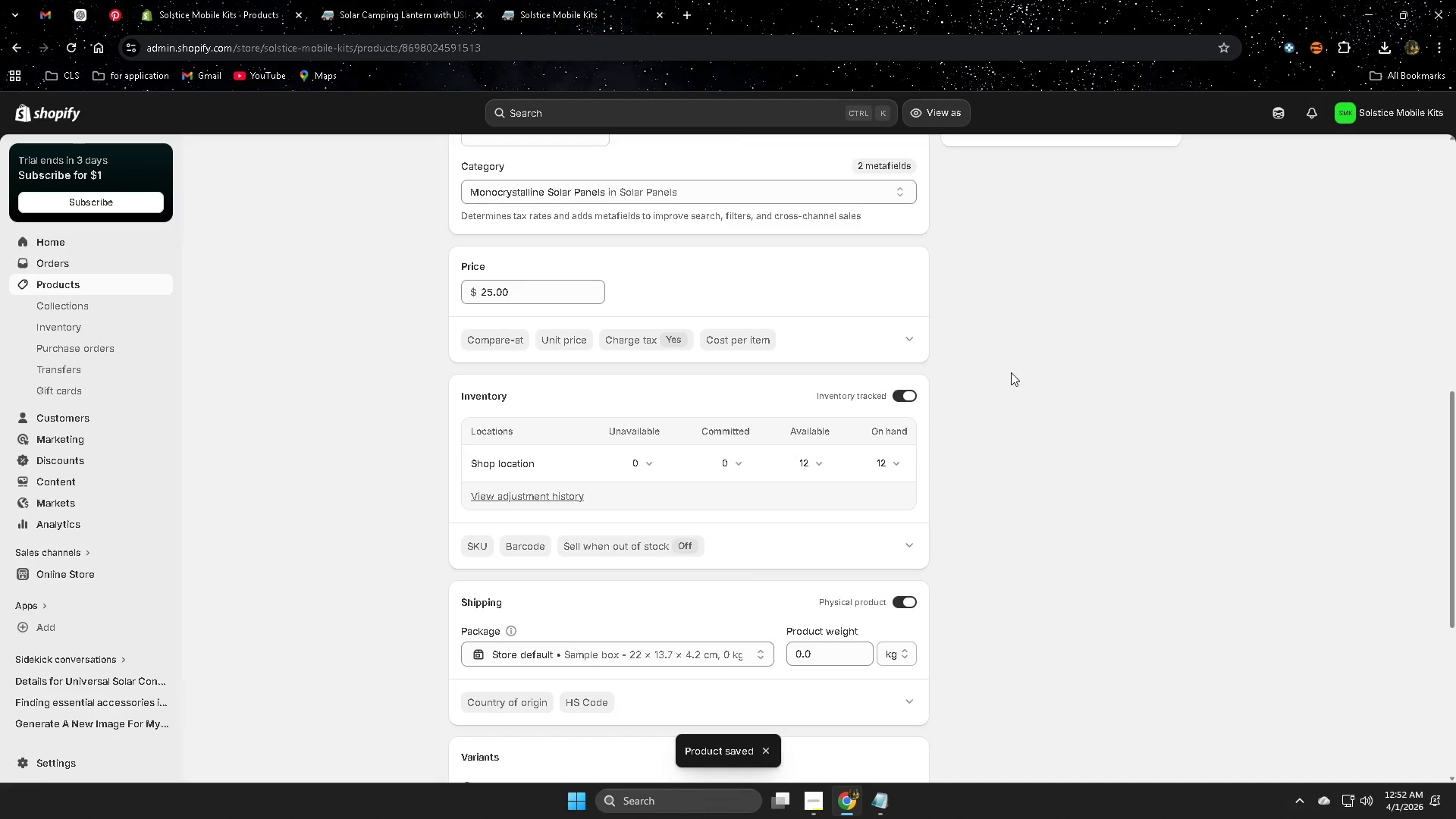 
left_click([565, 4])
 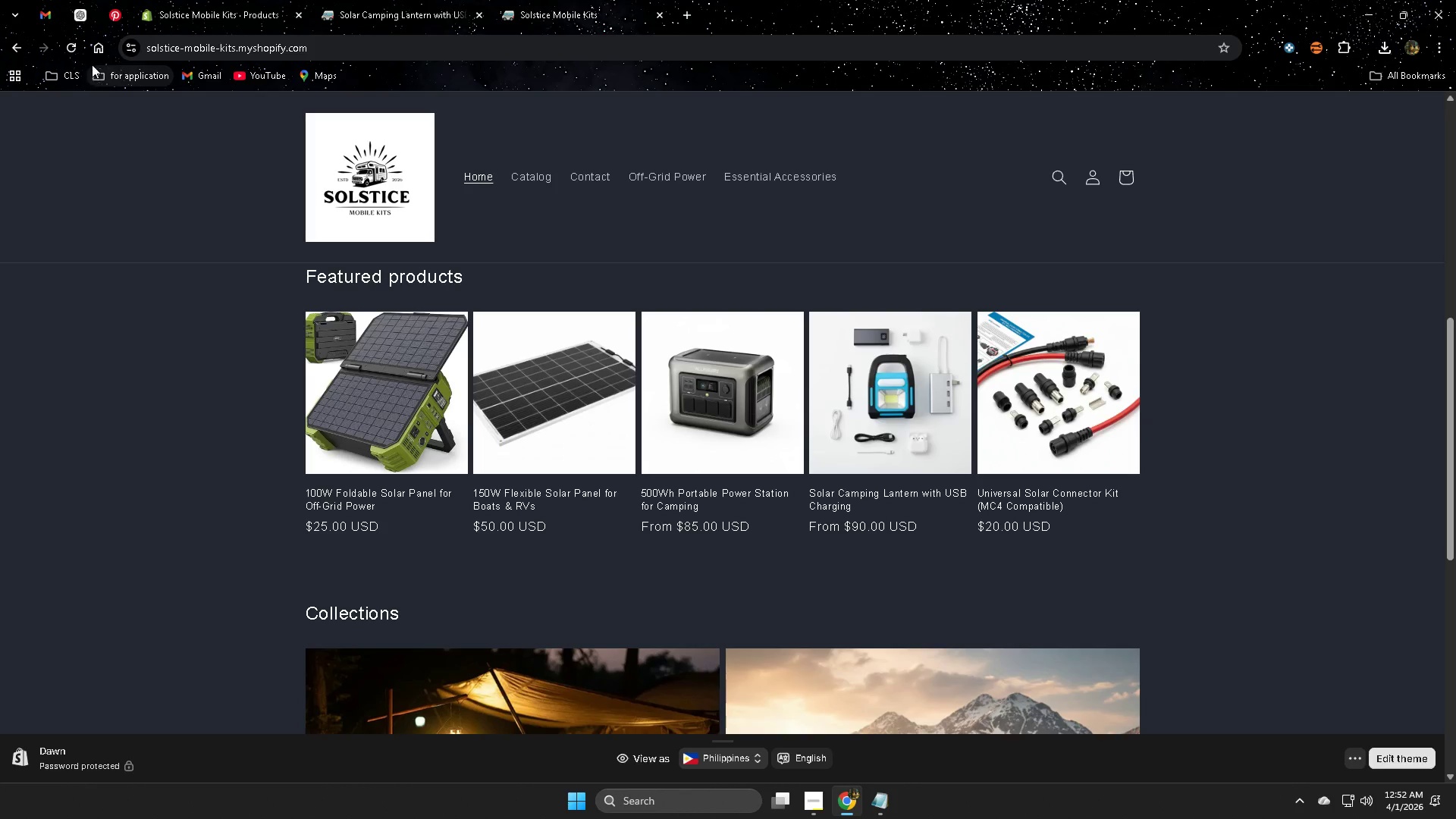 
scroll: coordinate [1011, 372], scroll_direction: down, amount: 7.0
 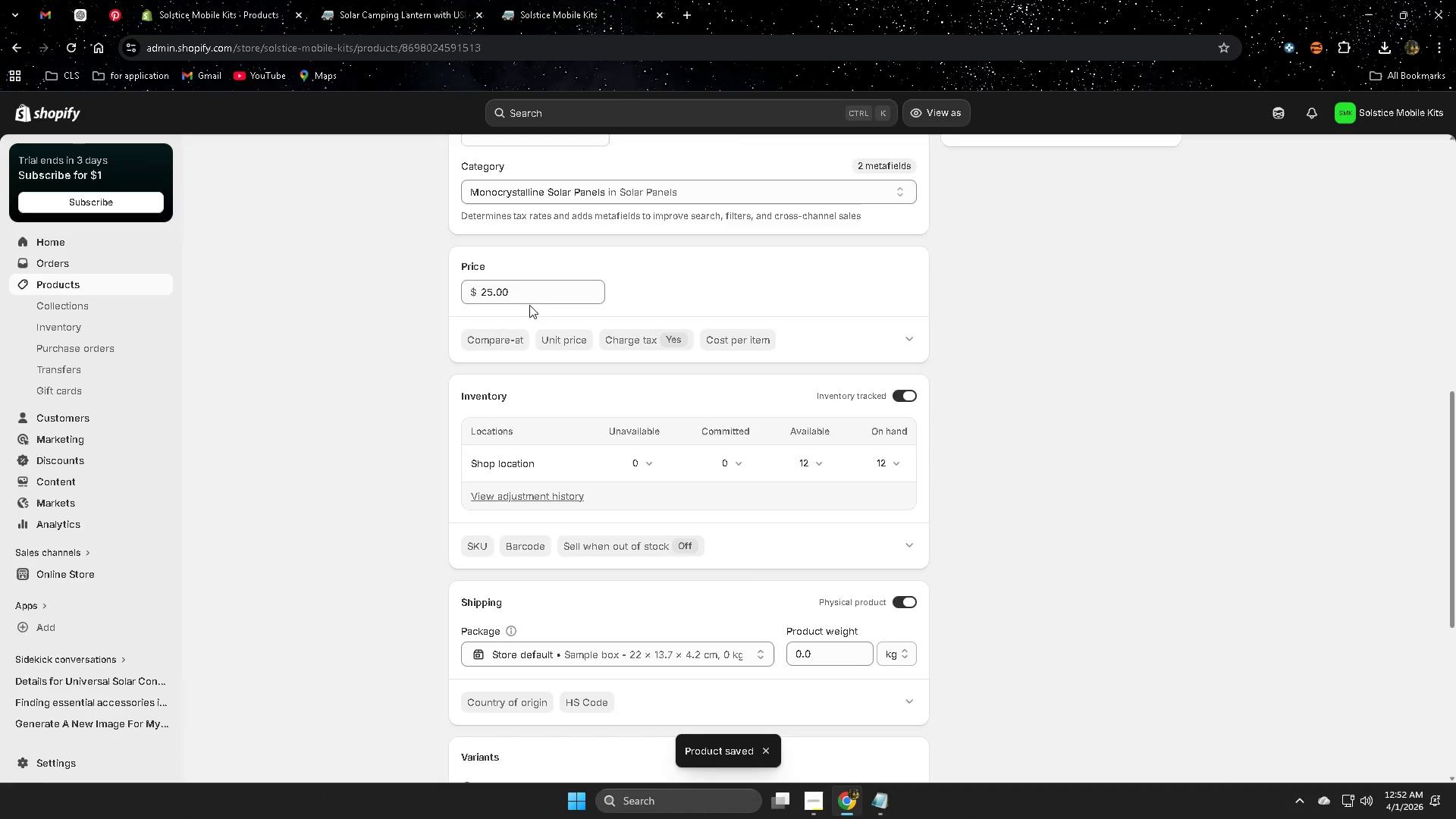 
left_click([71, 46])
 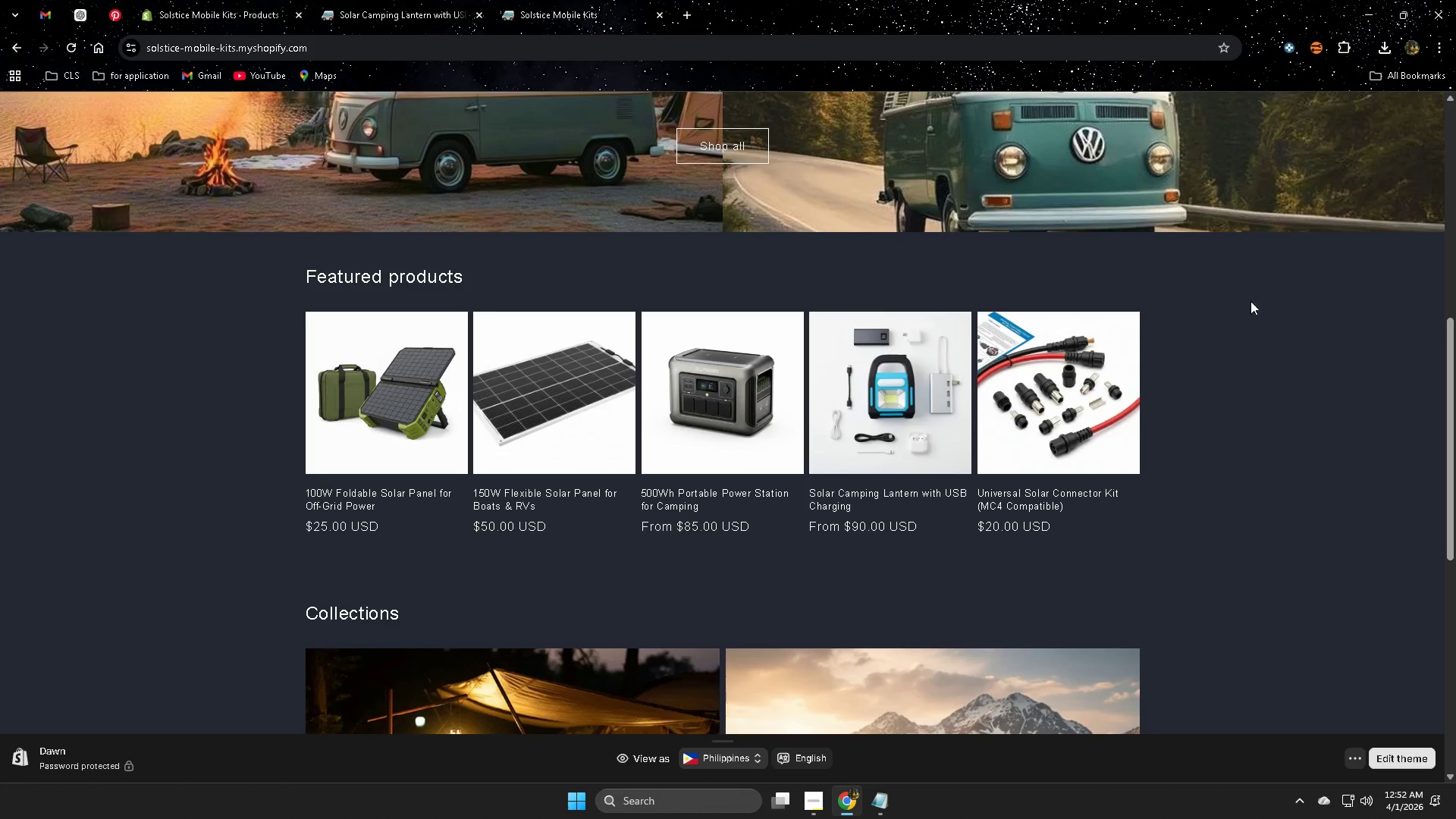 
wait(6.08)
 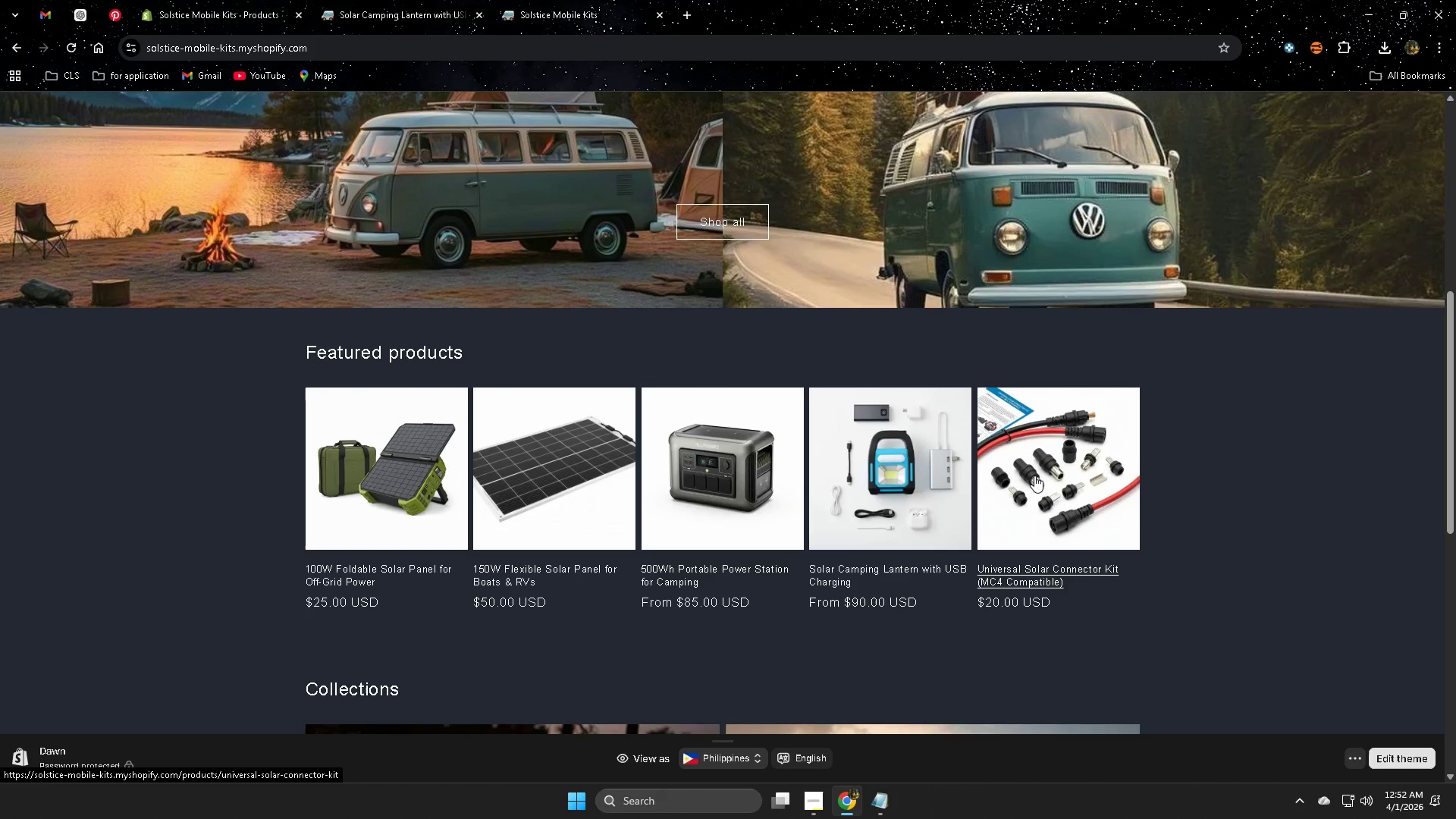 
left_click([726, 212])
 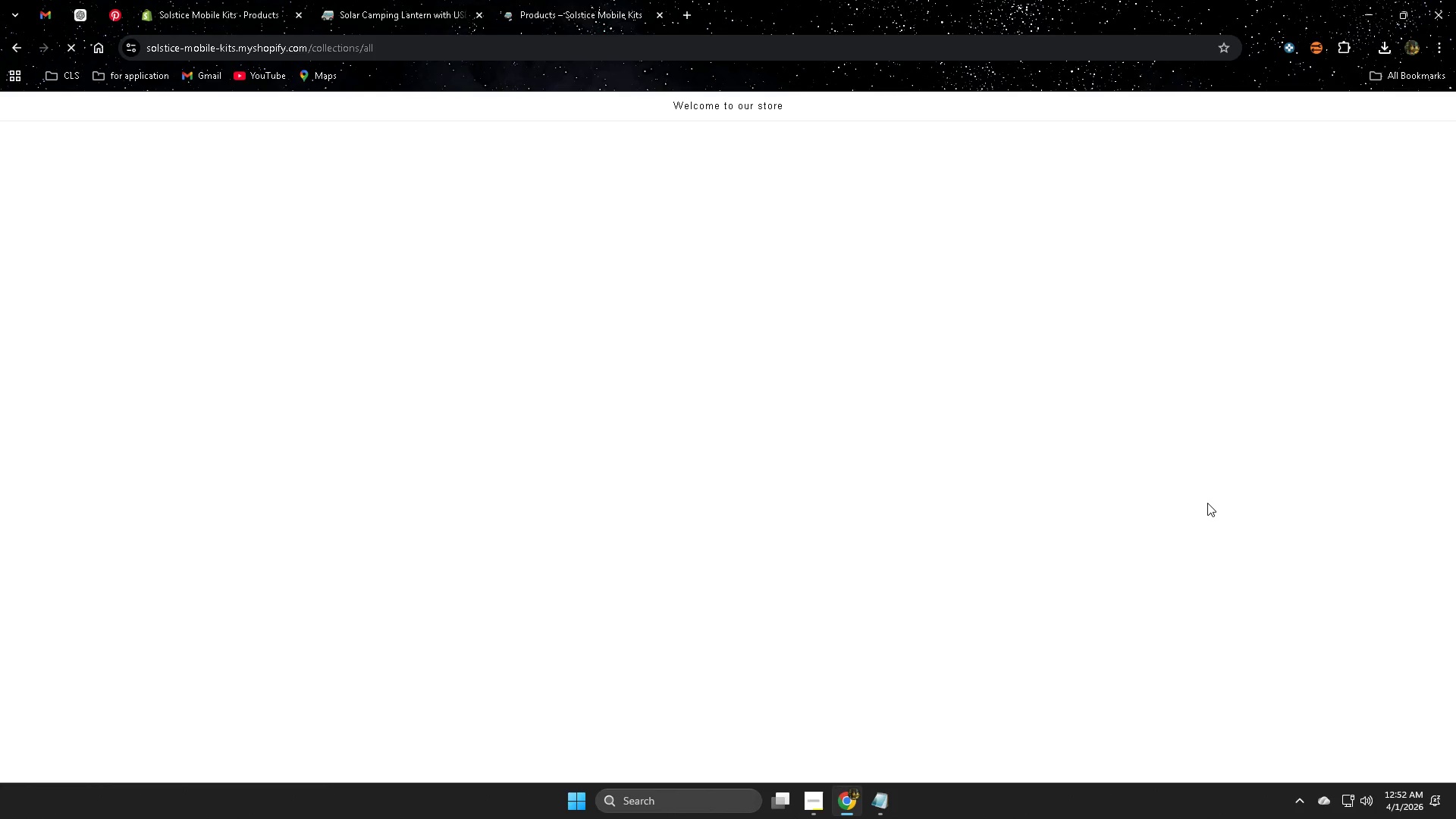 
scroll: coordinate [1144, 526], scroll_direction: up, amount: 1.0
 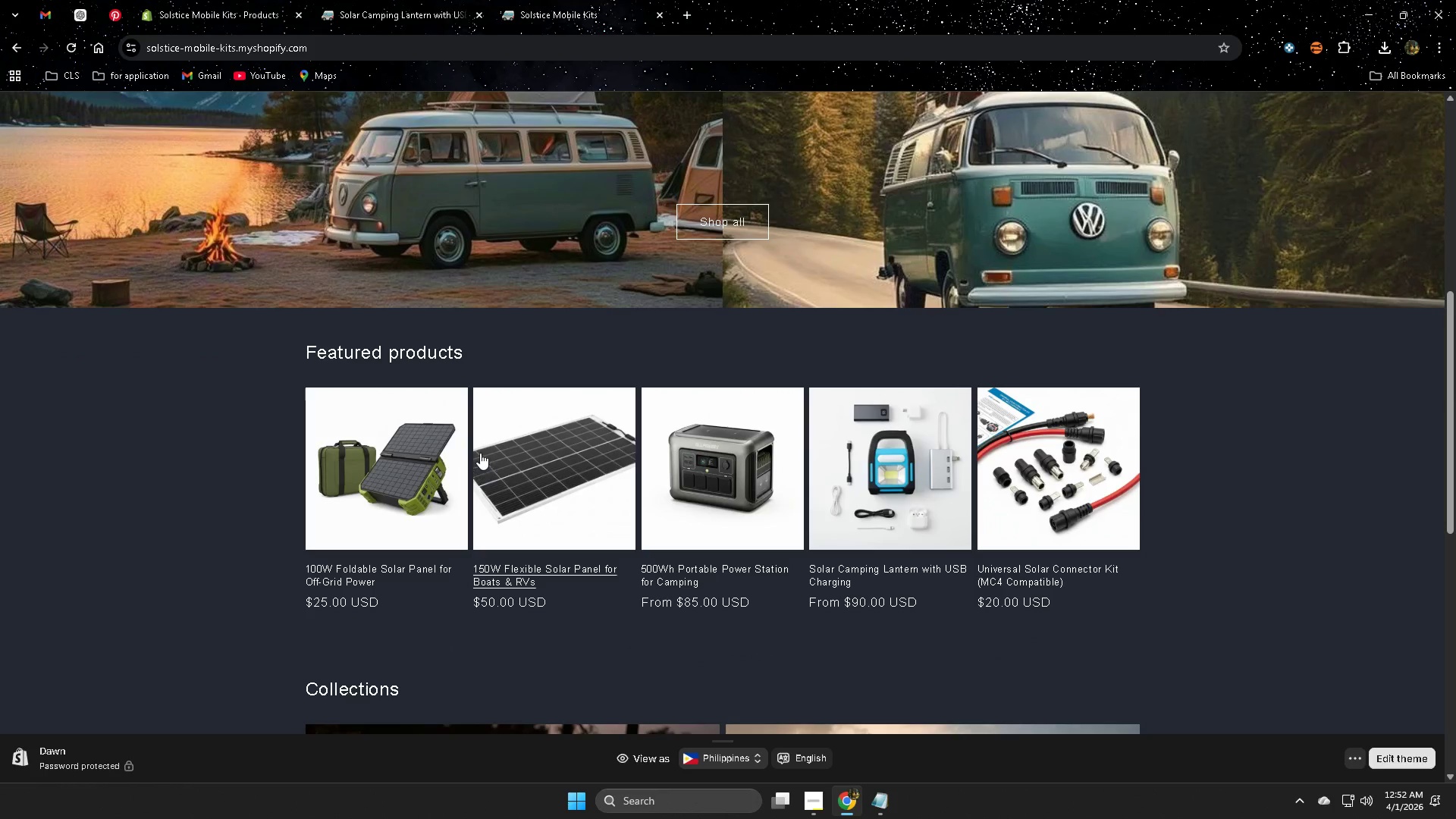 
left_click([396, 300])
 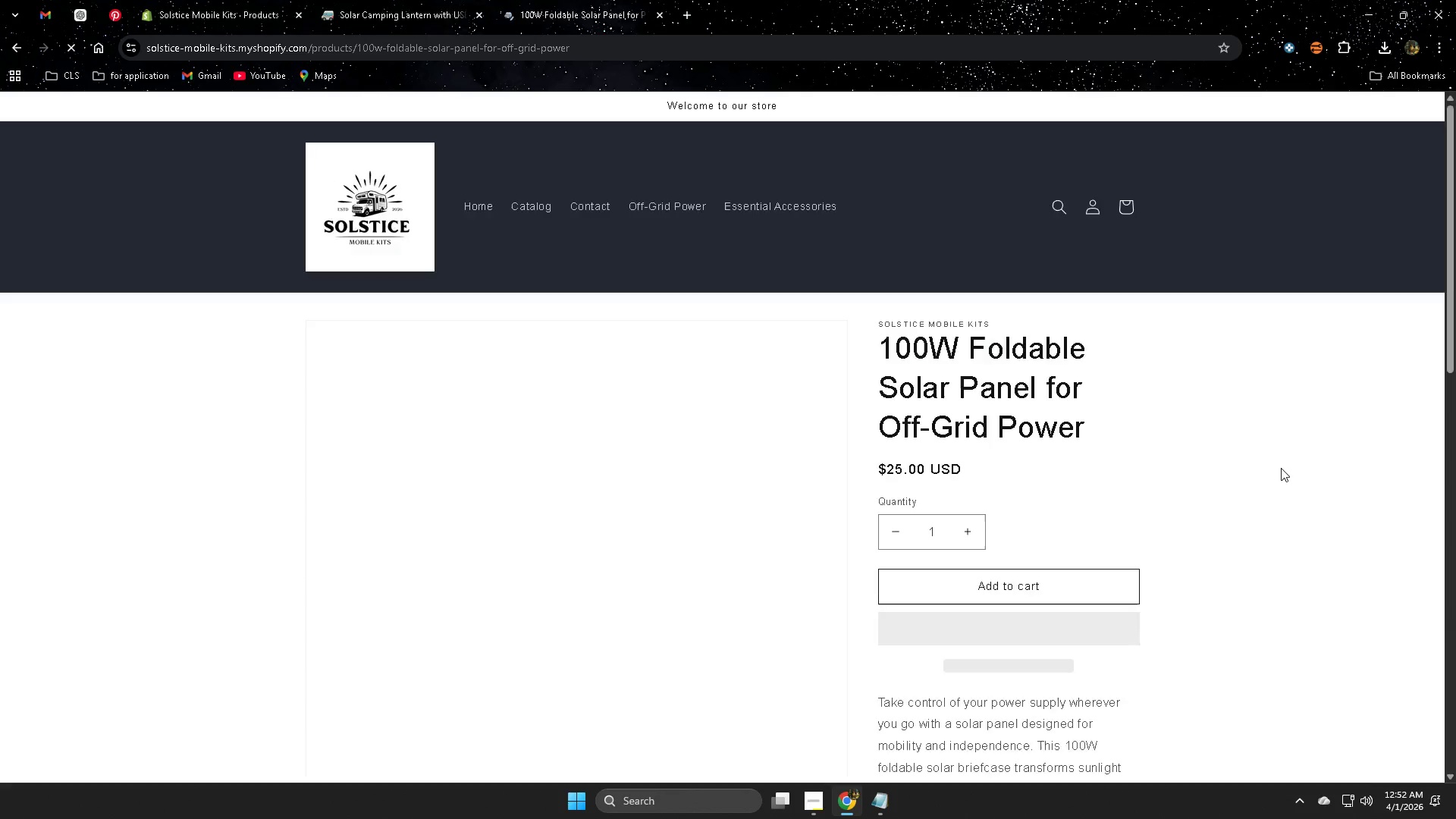 
scroll: coordinate [1288, 474], scroll_direction: down, amount: 5.0
 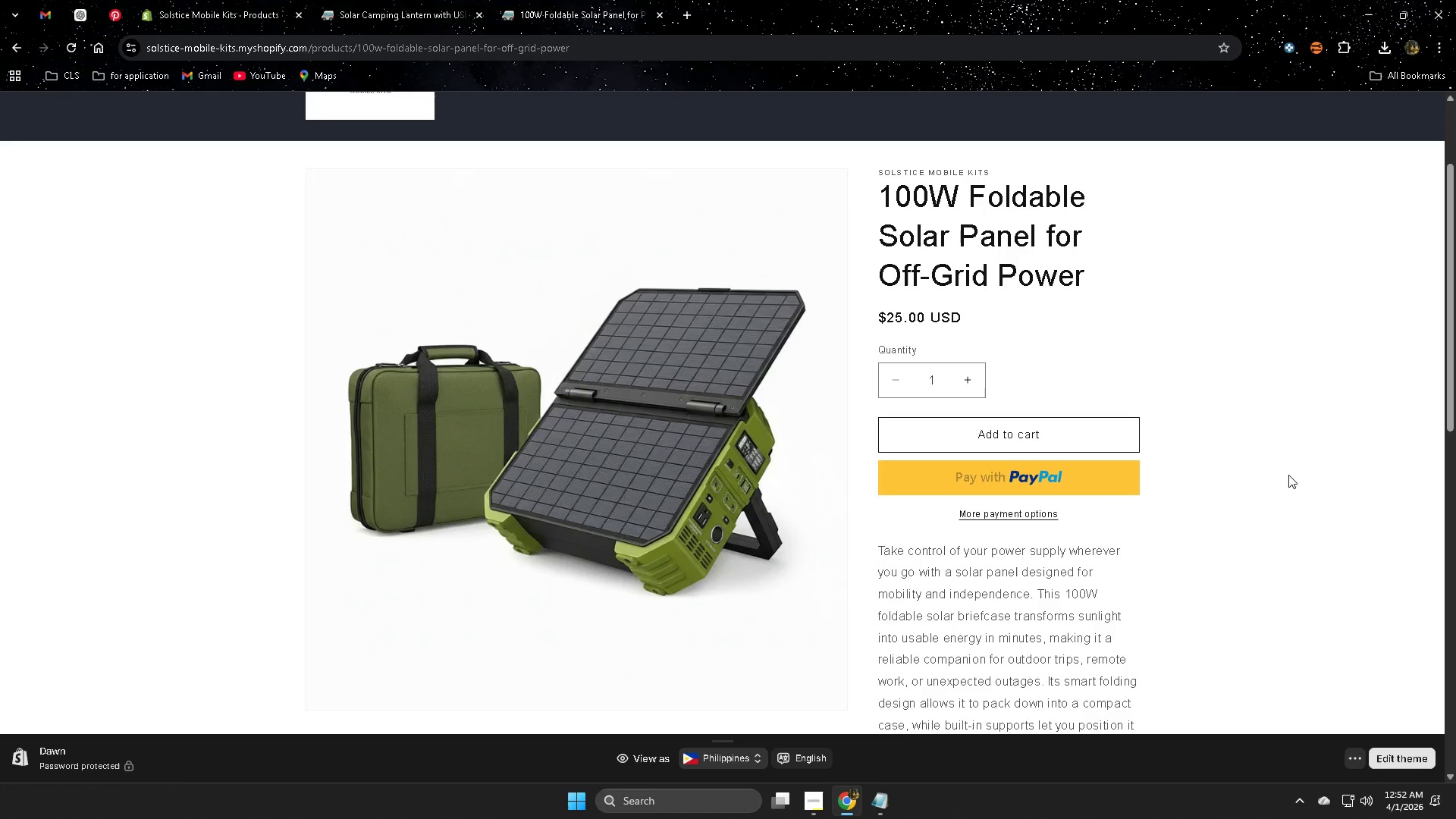 
scroll: coordinate [1288, 475], scroll_direction: none, amount: 0.0
 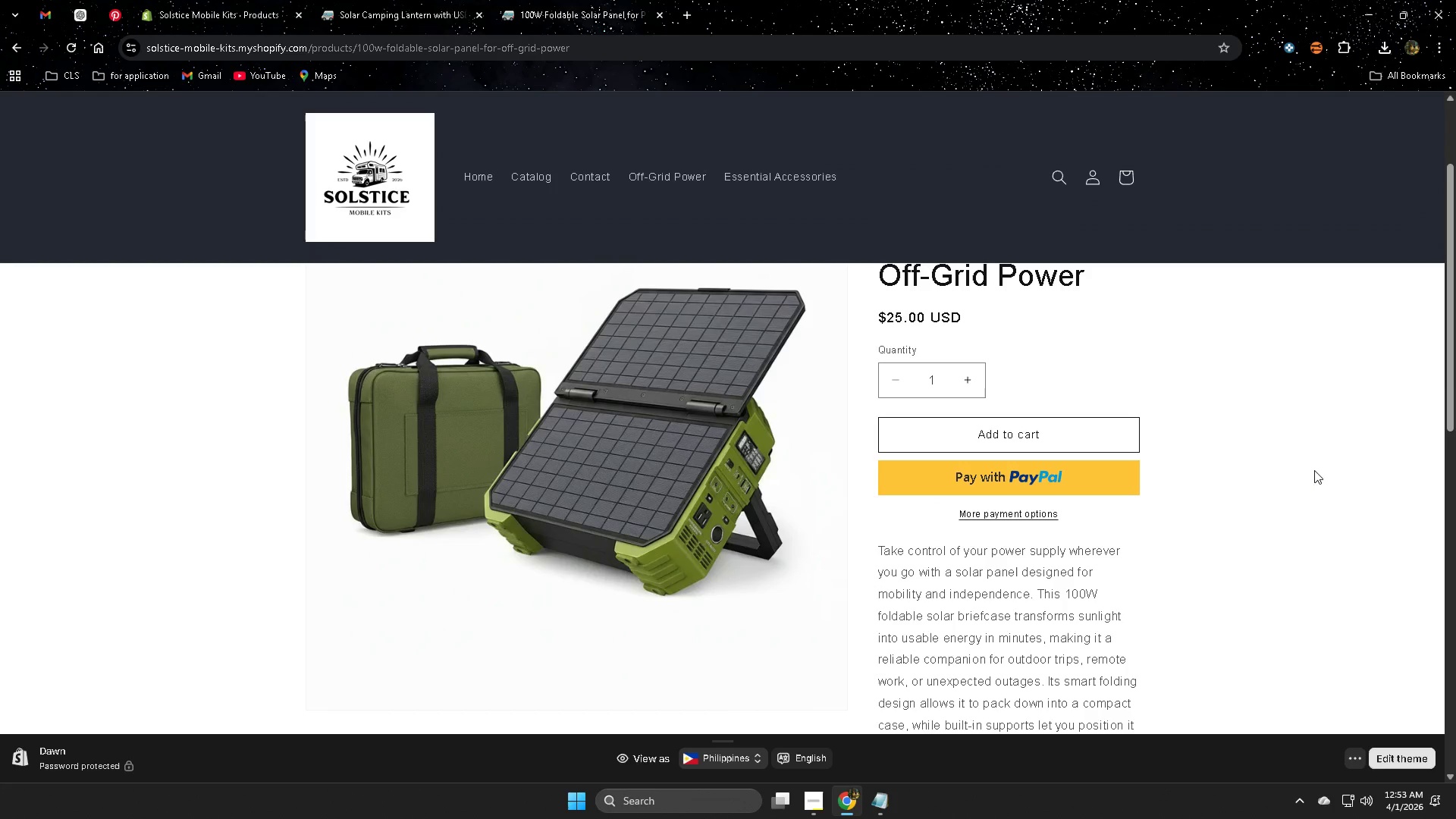 
left_click([540, 0])
 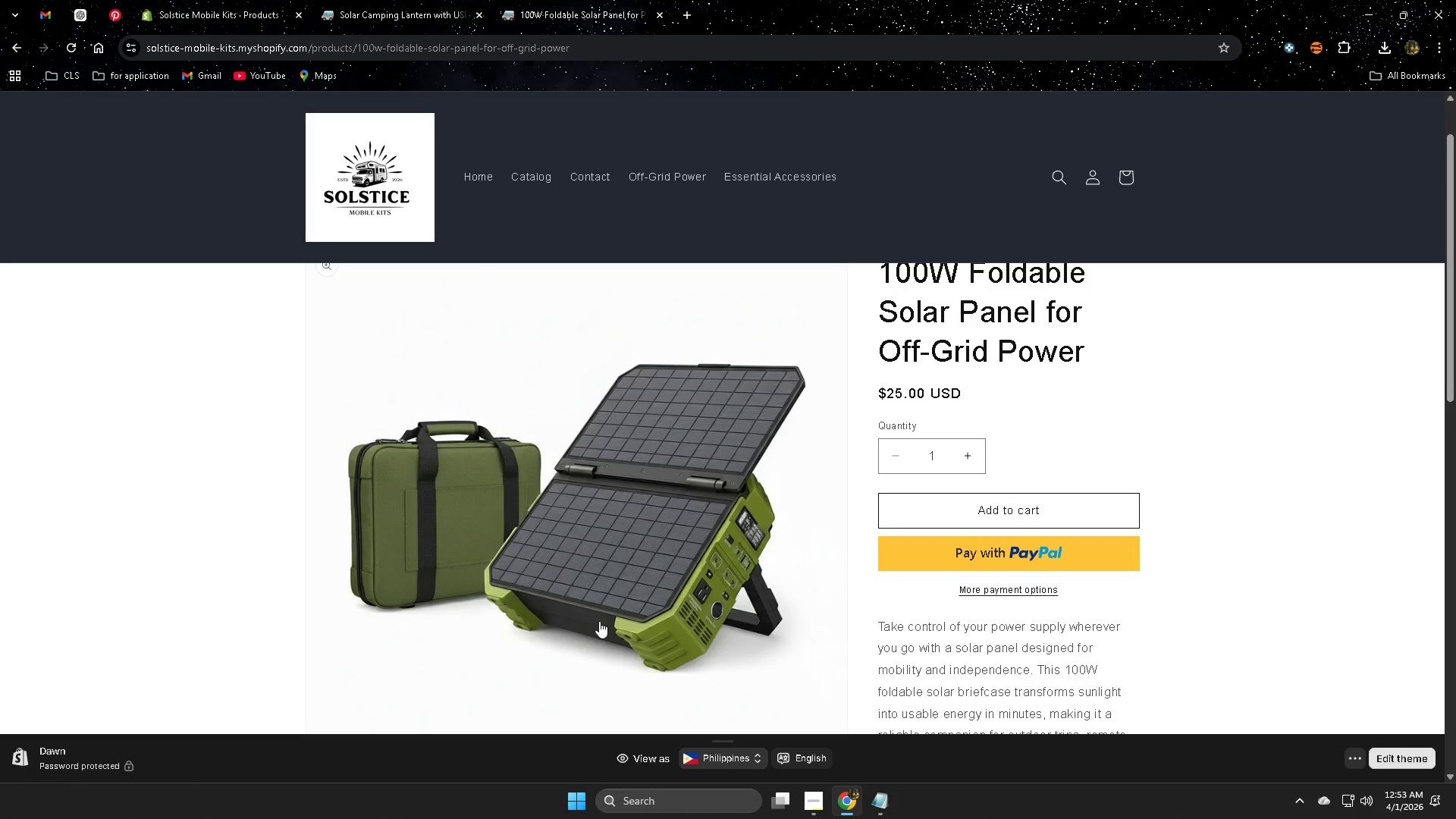 
left_click([684, 511])
 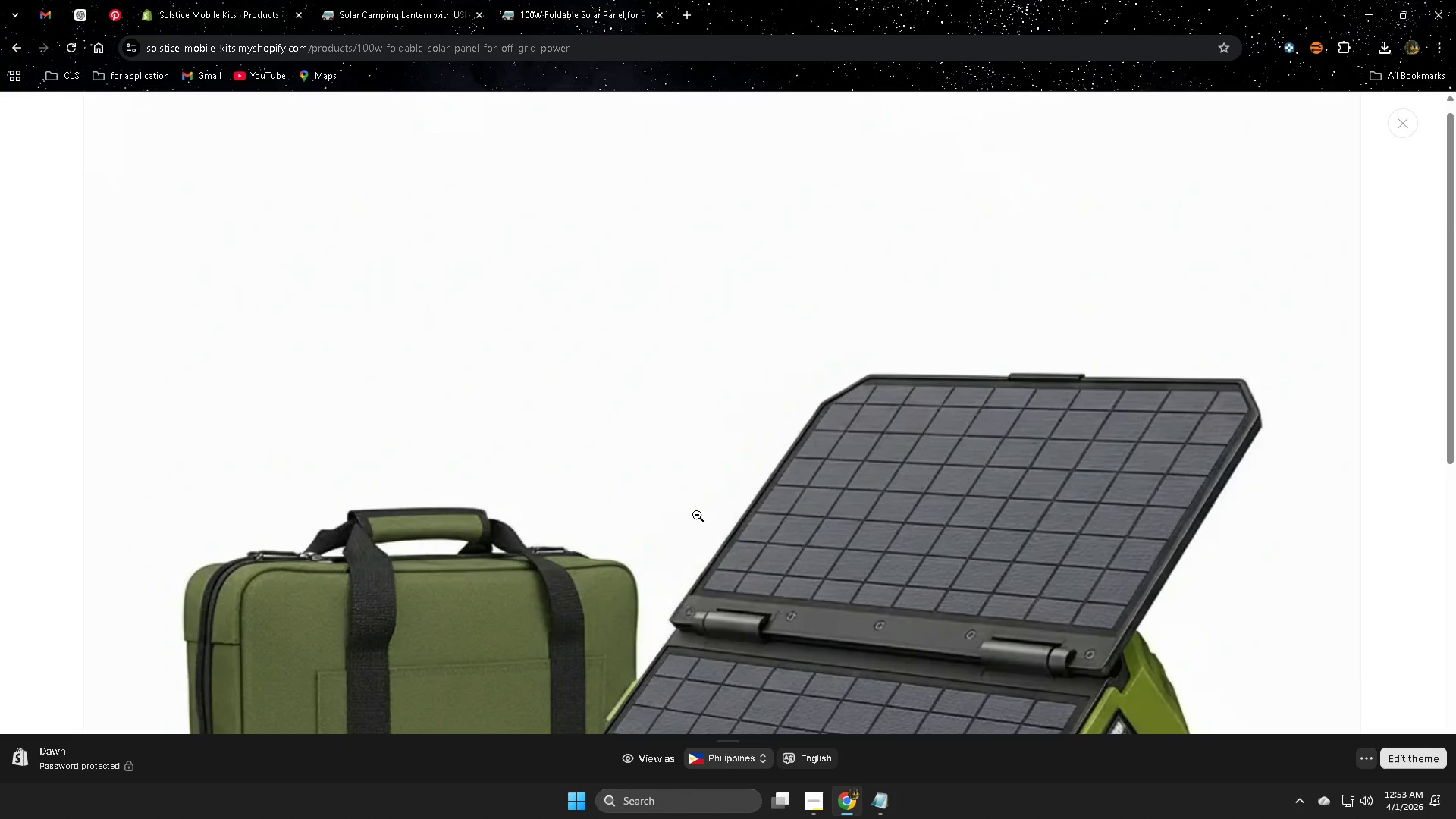 
scroll: coordinate [1291, 494], scroll_direction: up, amount: 3.0
 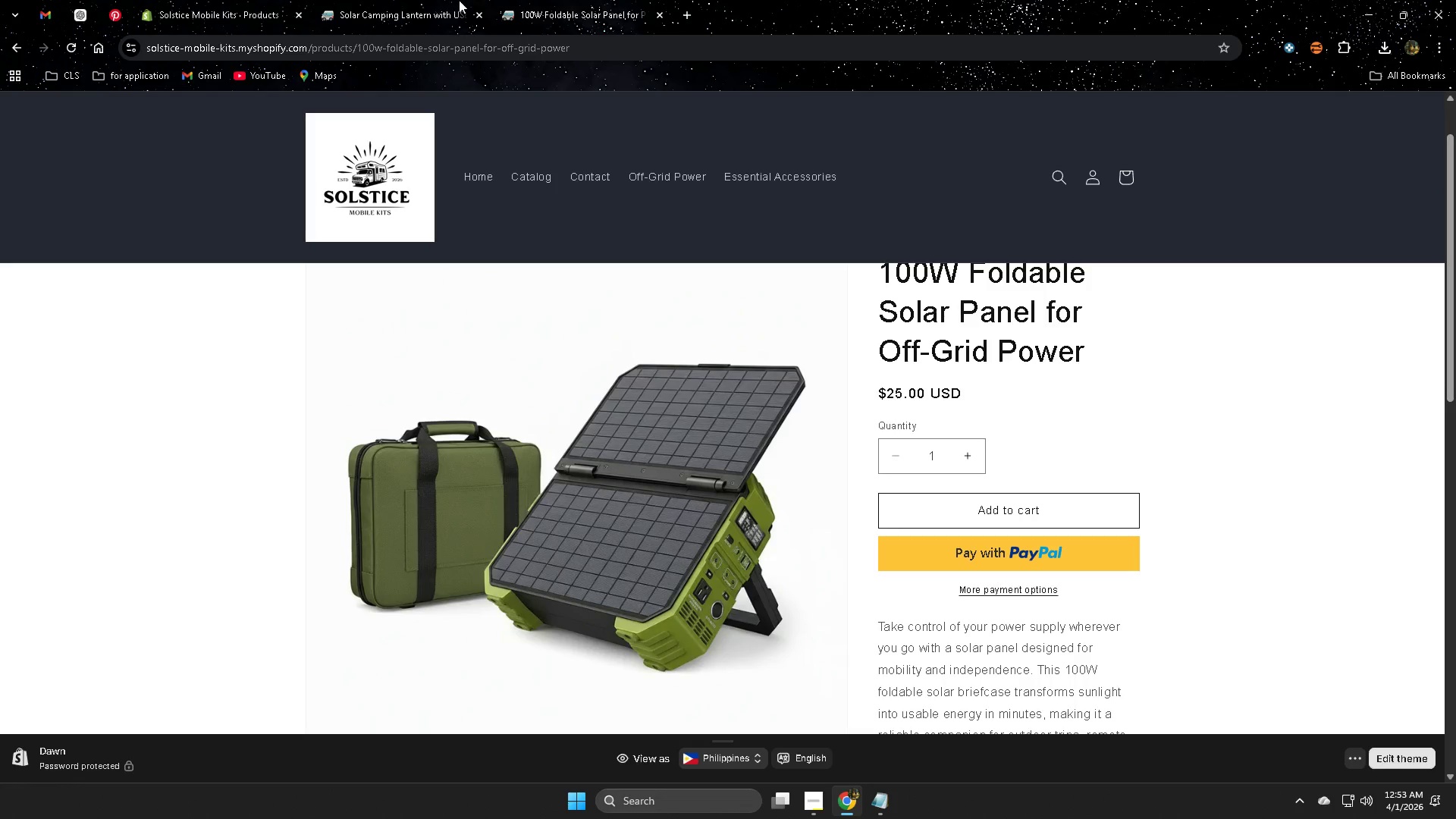 
left_click([1407, 122])
 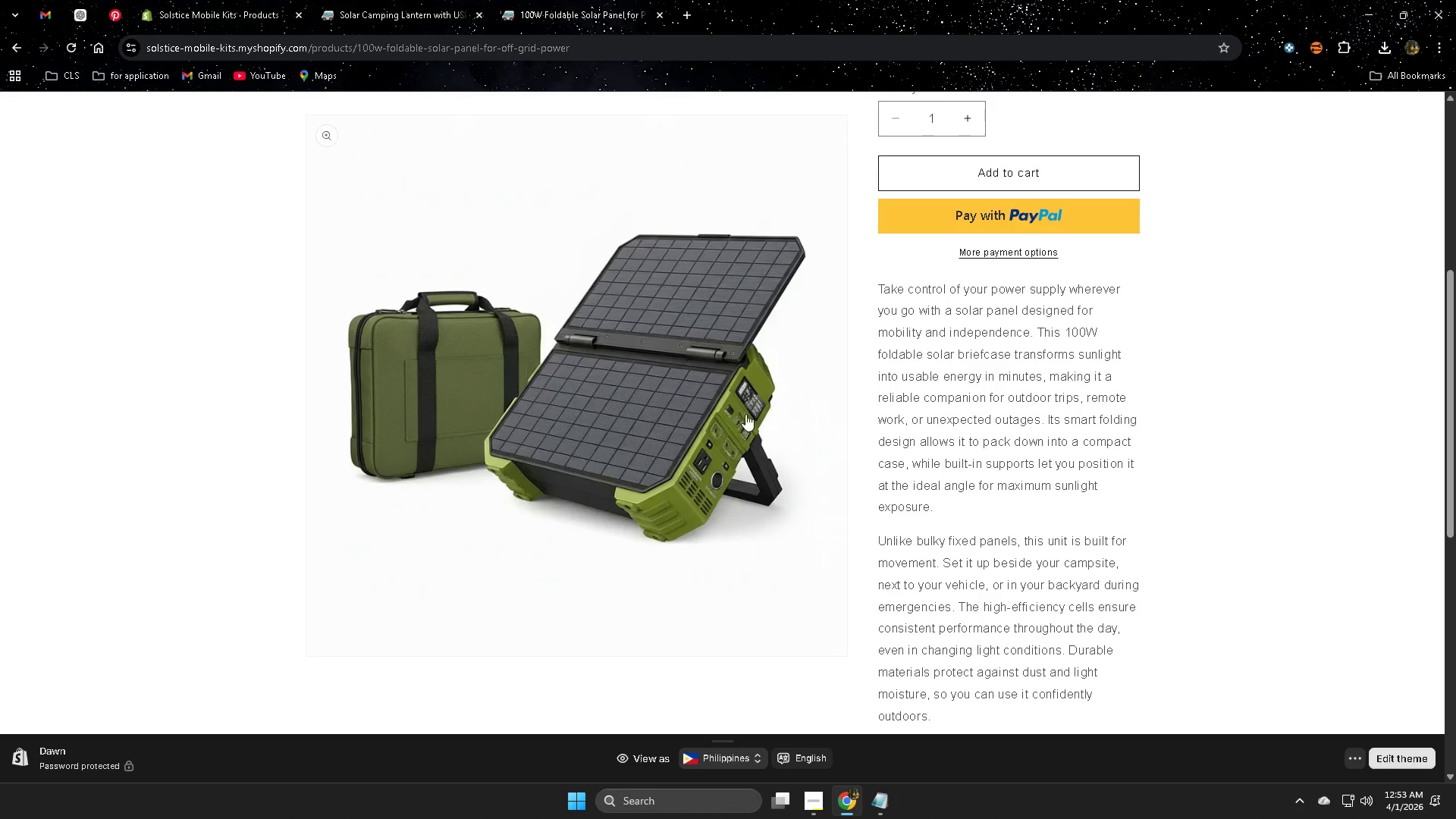 
scroll: coordinate [947, 420], scroll_direction: down, amount: 4.0
 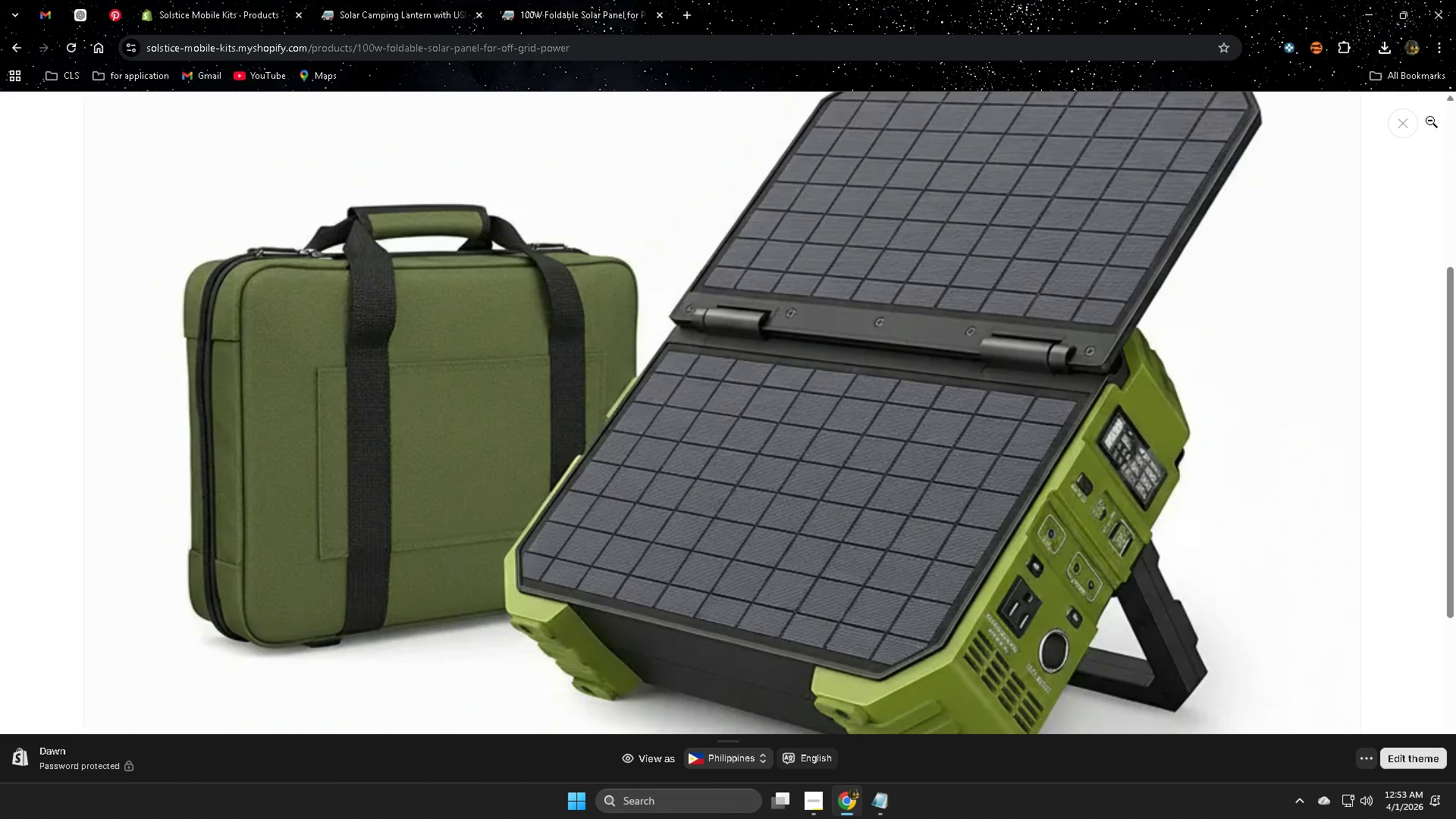 
left_click([469, 180])
 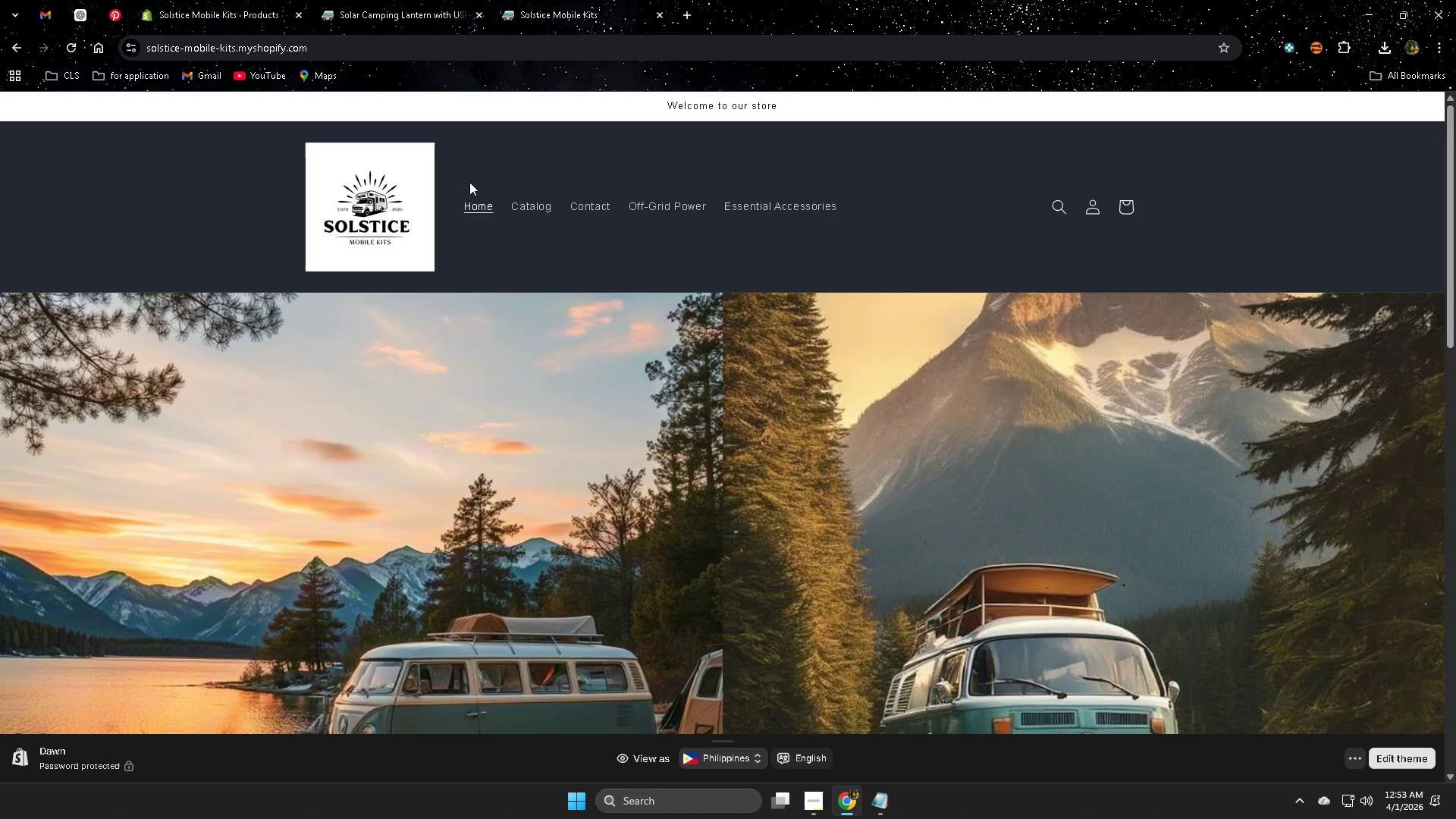 
scroll: coordinate [610, 429], scroll_direction: up, amount: 2.0
 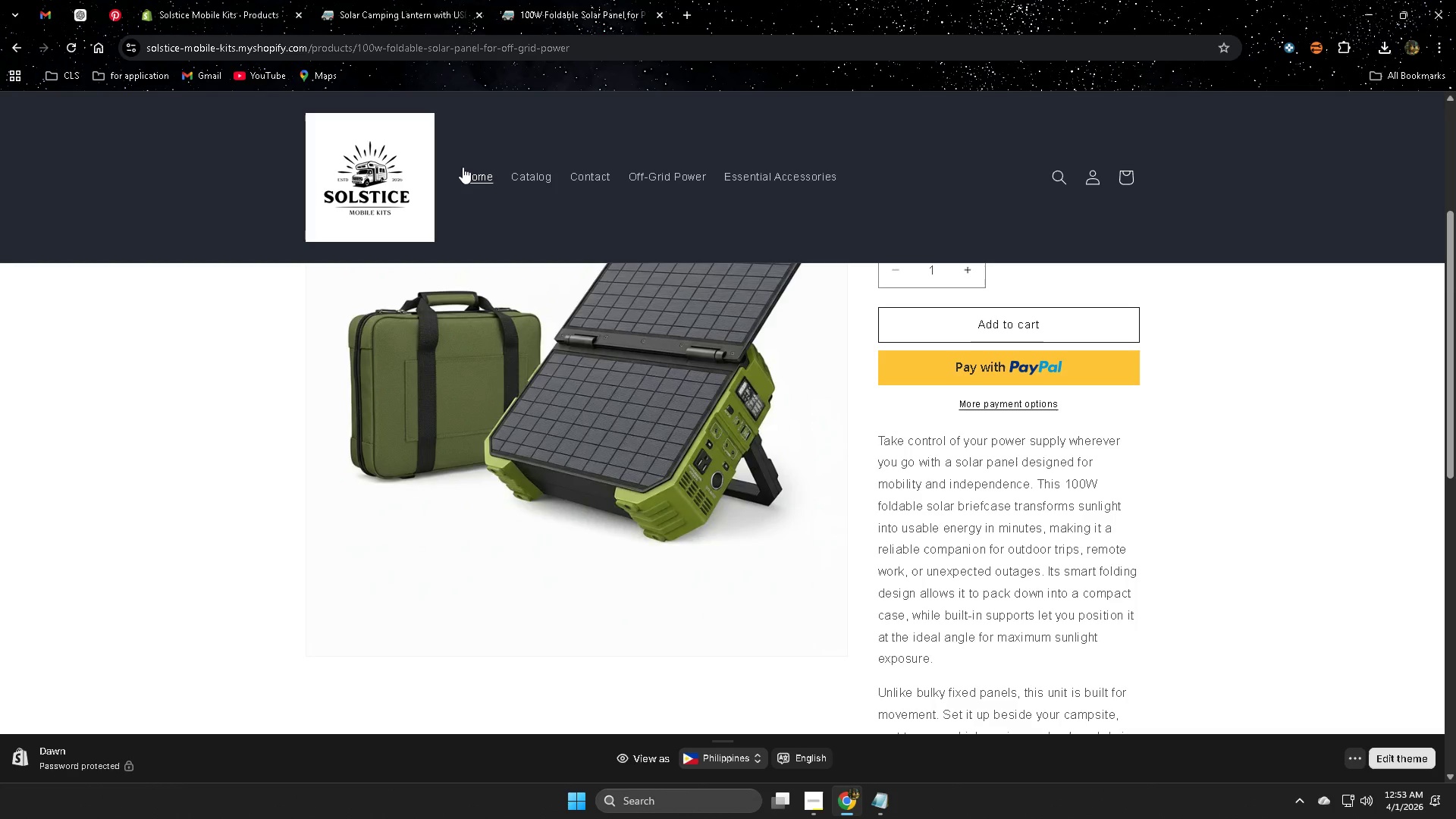 
left_click([548, 463])
 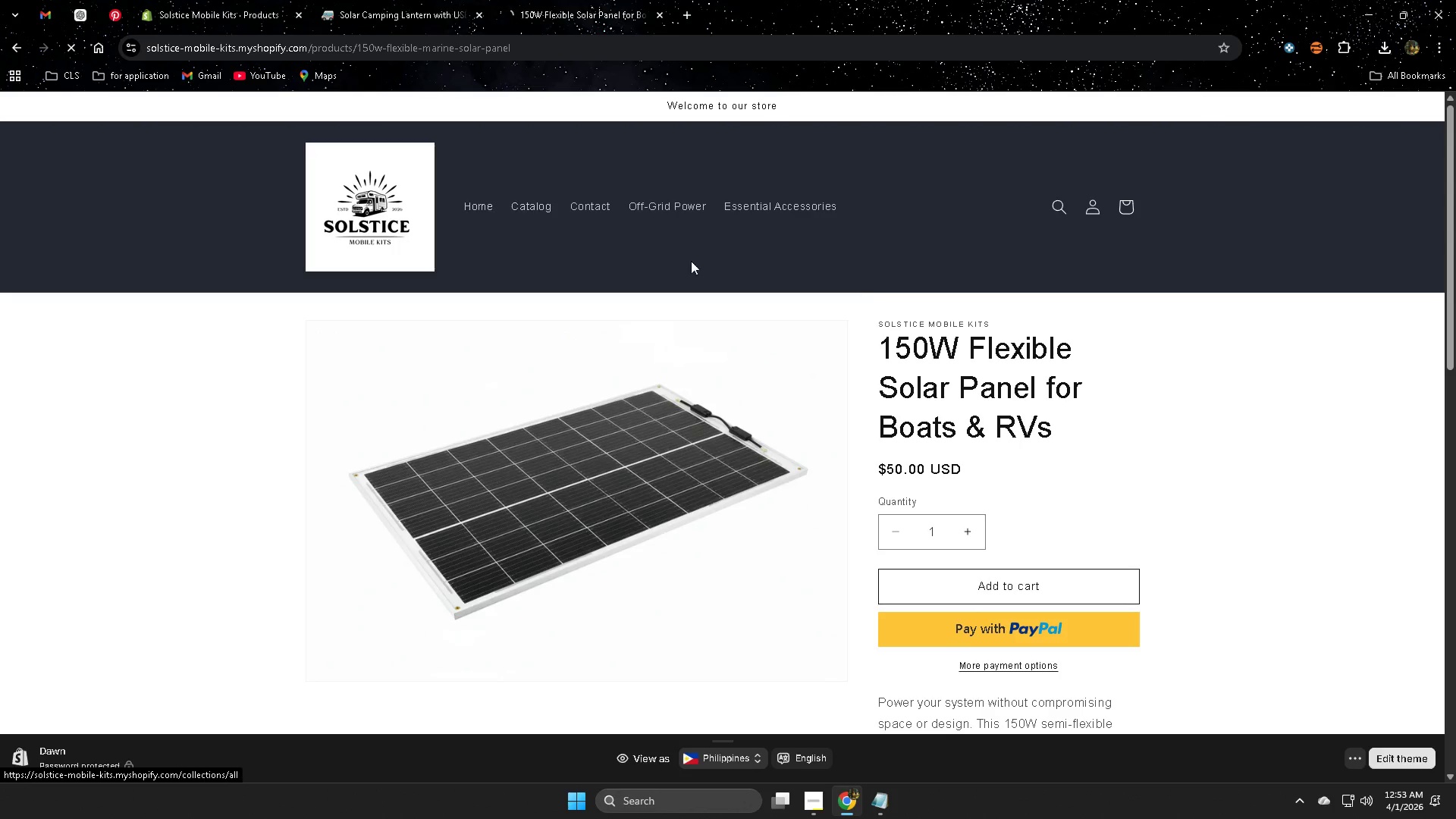 
scroll: coordinate [955, 482], scroll_direction: down, amount: 7.0
 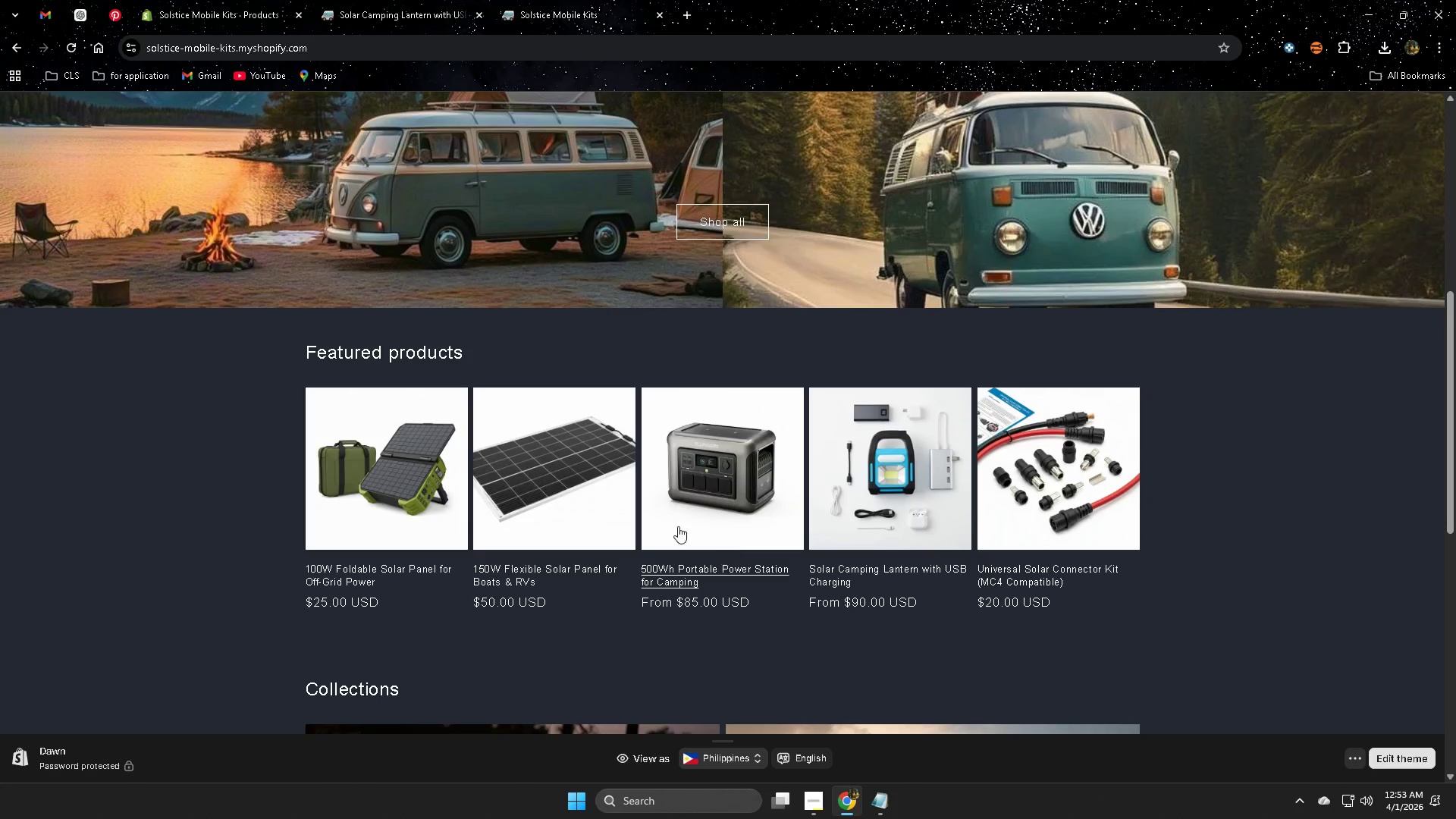 
left_click([1002, 478])
 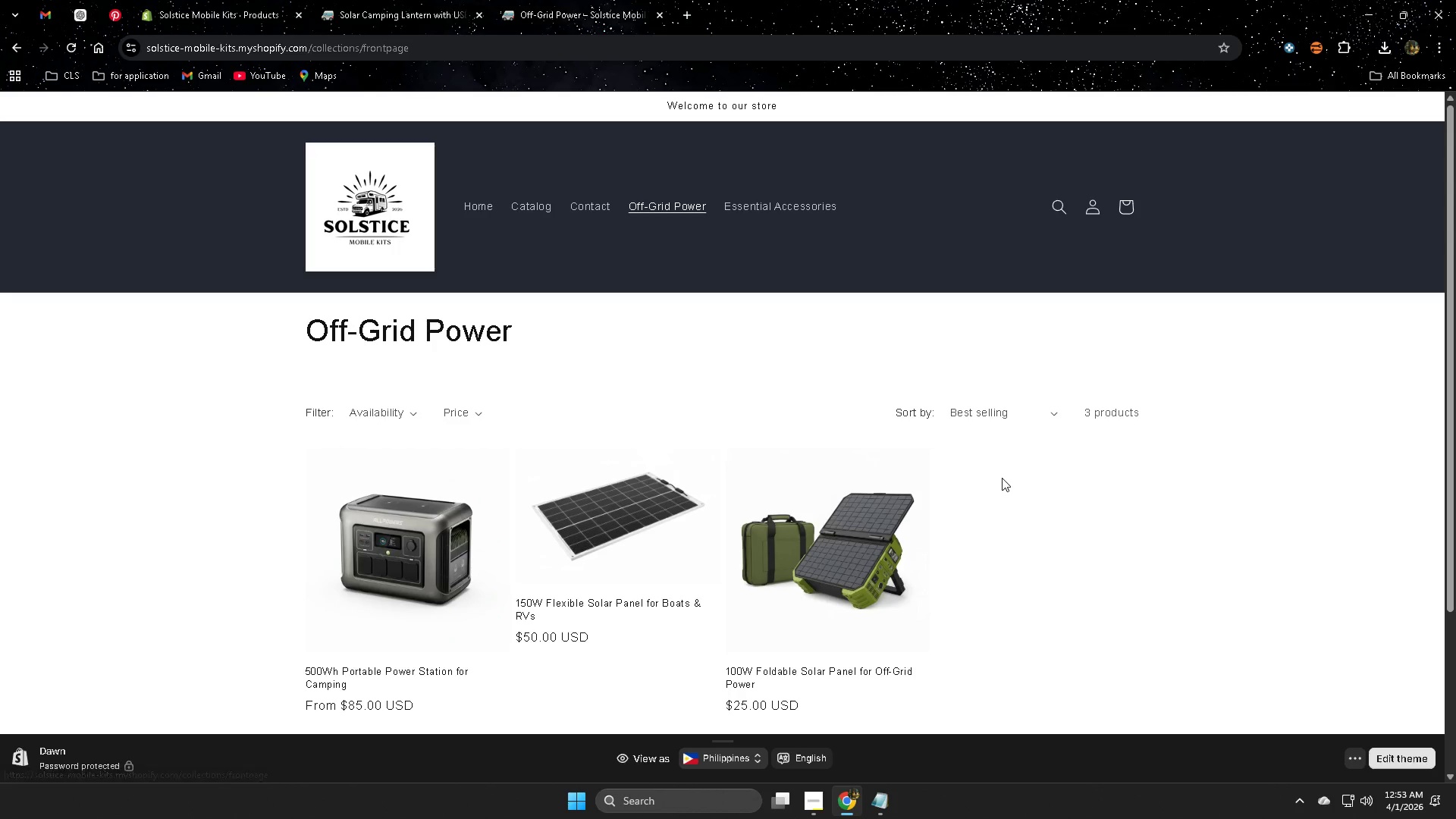 
scroll: coordinate [1081, 491], scroll_direction: down, amount: 11.0
 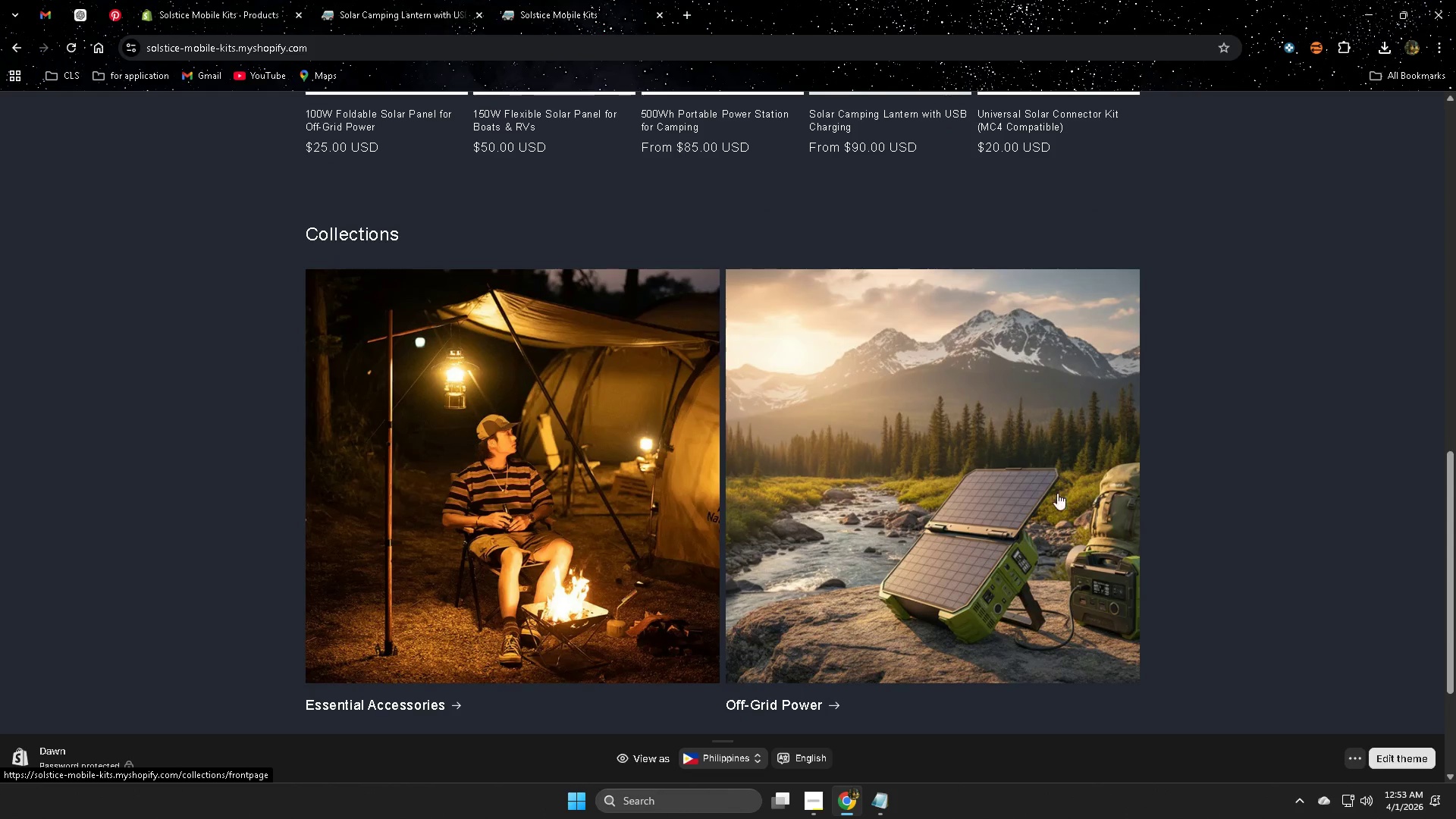 
left_click([481, 213])
 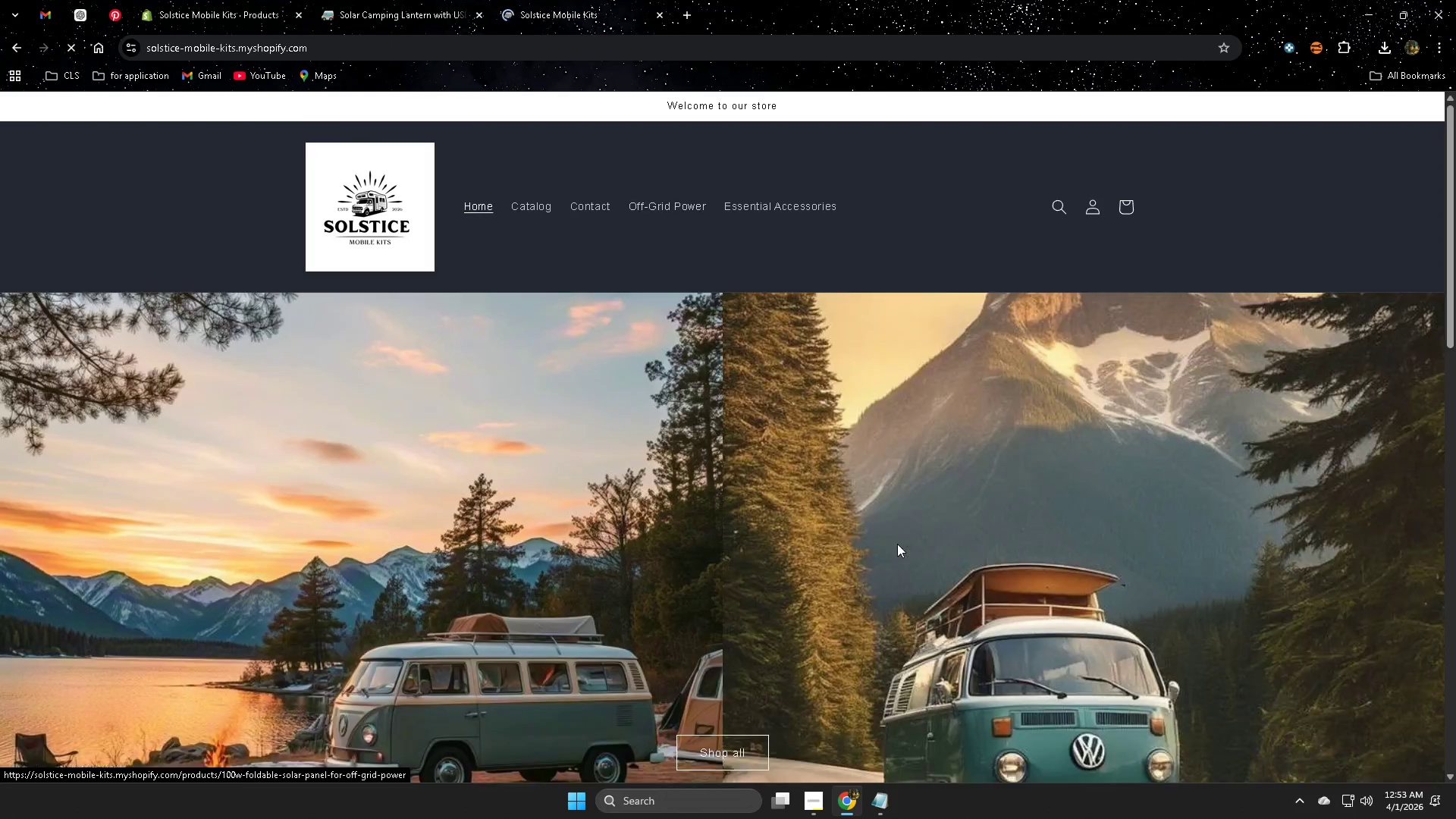 
scroll: coordinate [992, 495], scroll_direction: down, amount: 3.0
 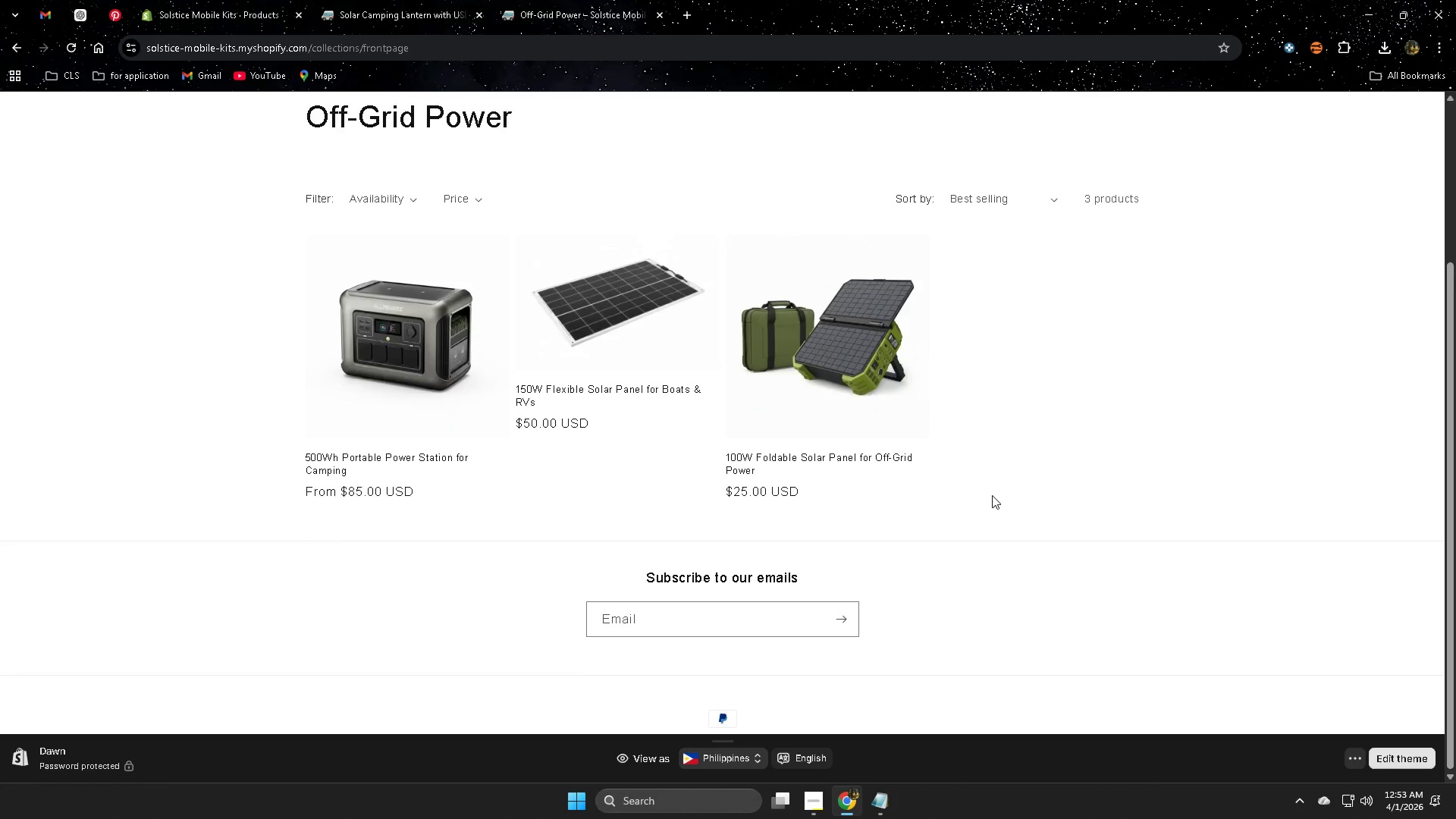 
scroll: coordinate [992, 495], scroll_direction: up, amount: 3.0
 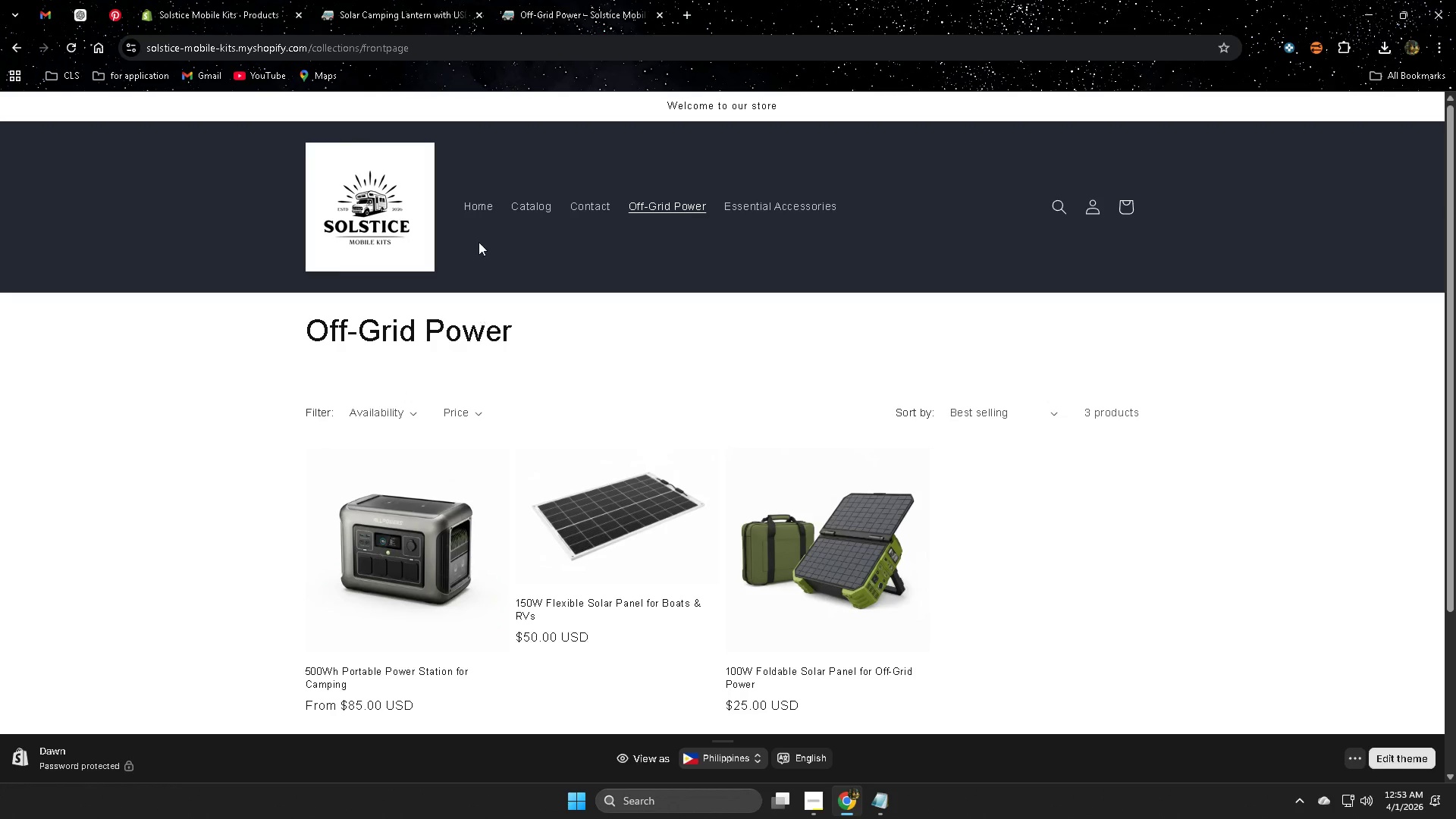 
left_click([589, 526])
 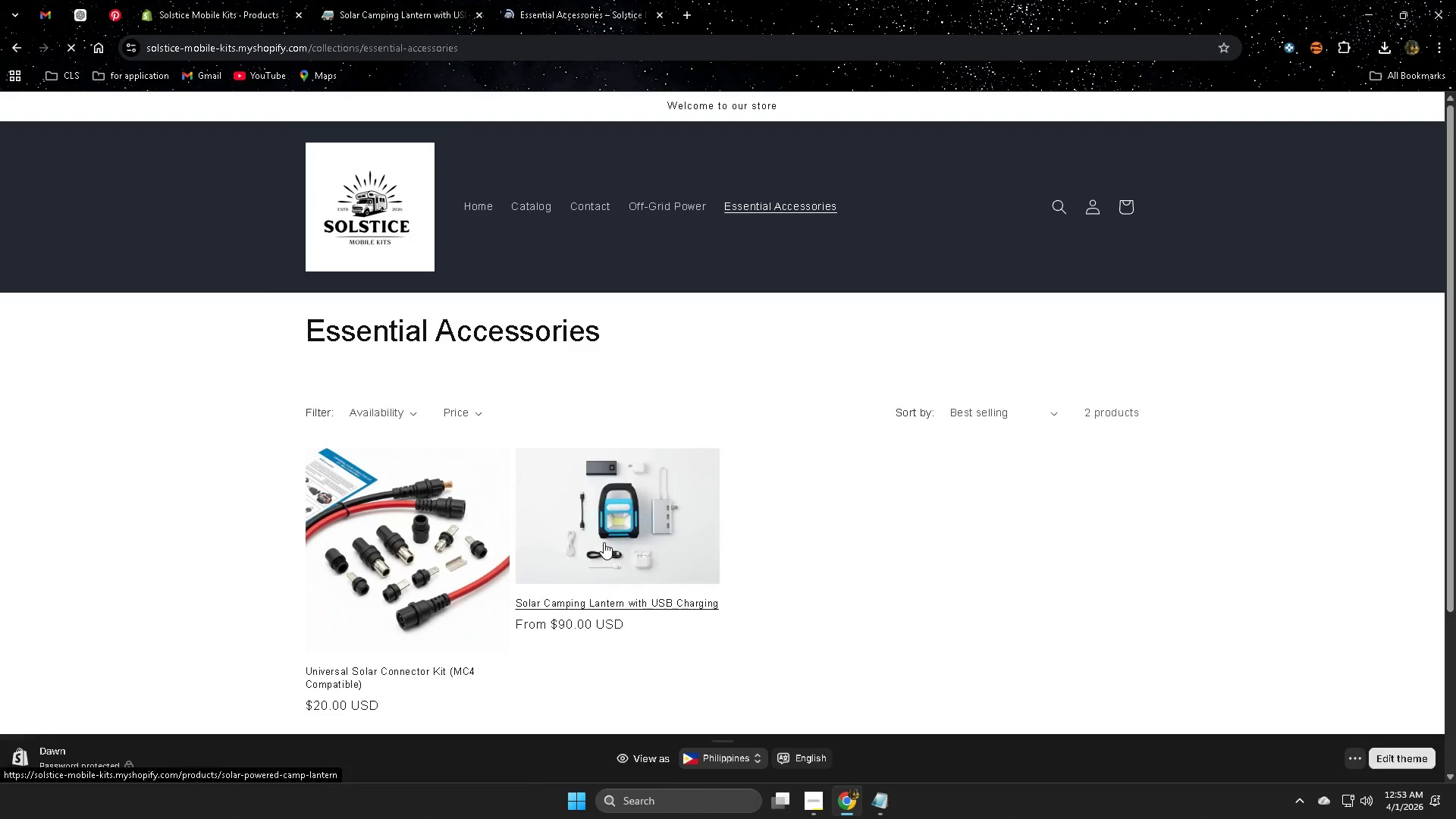 
scroll: coordinate [309, 536], scroll_direction: down, amount: 13.0
 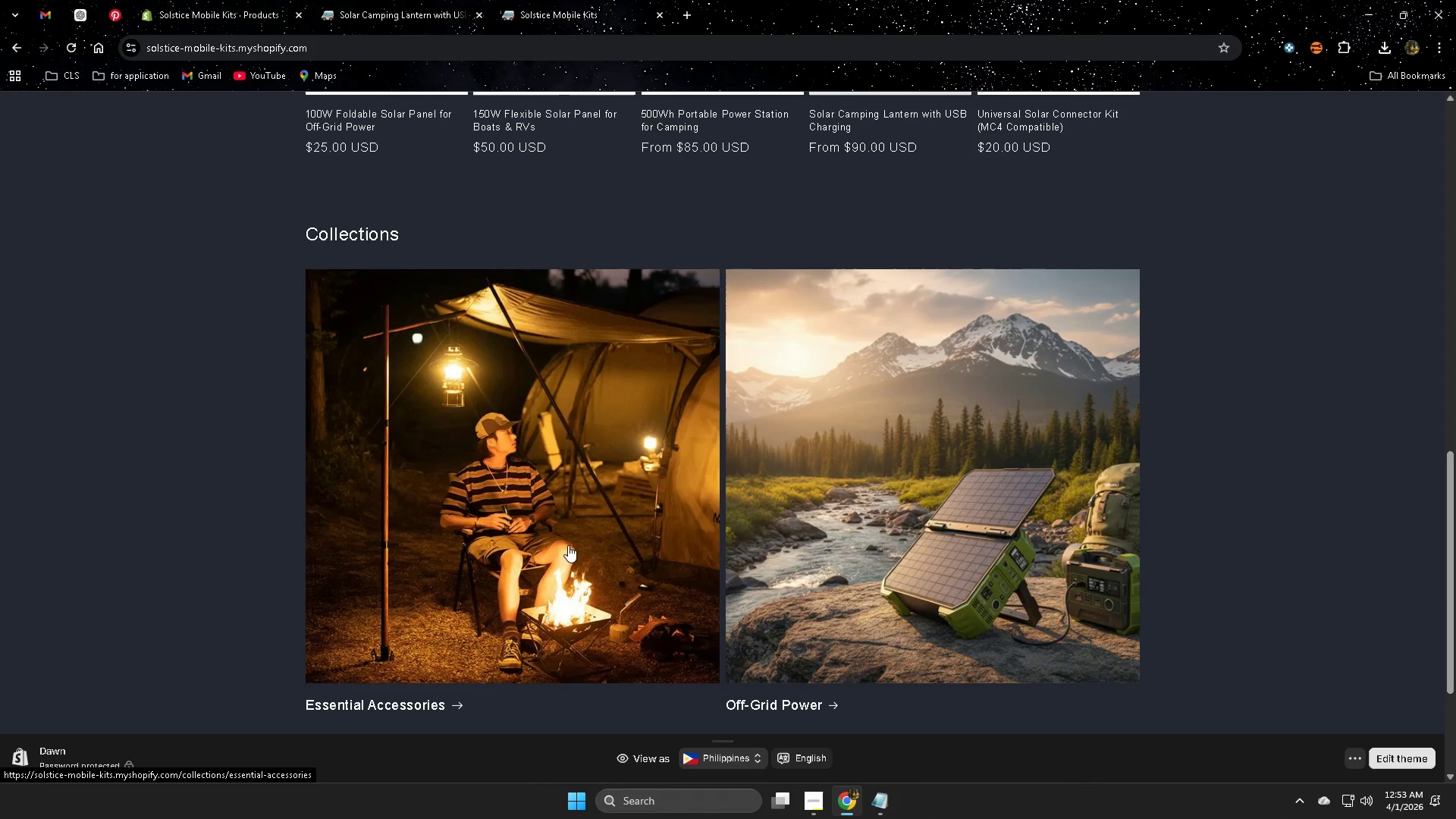 
left_click([482, 209])
 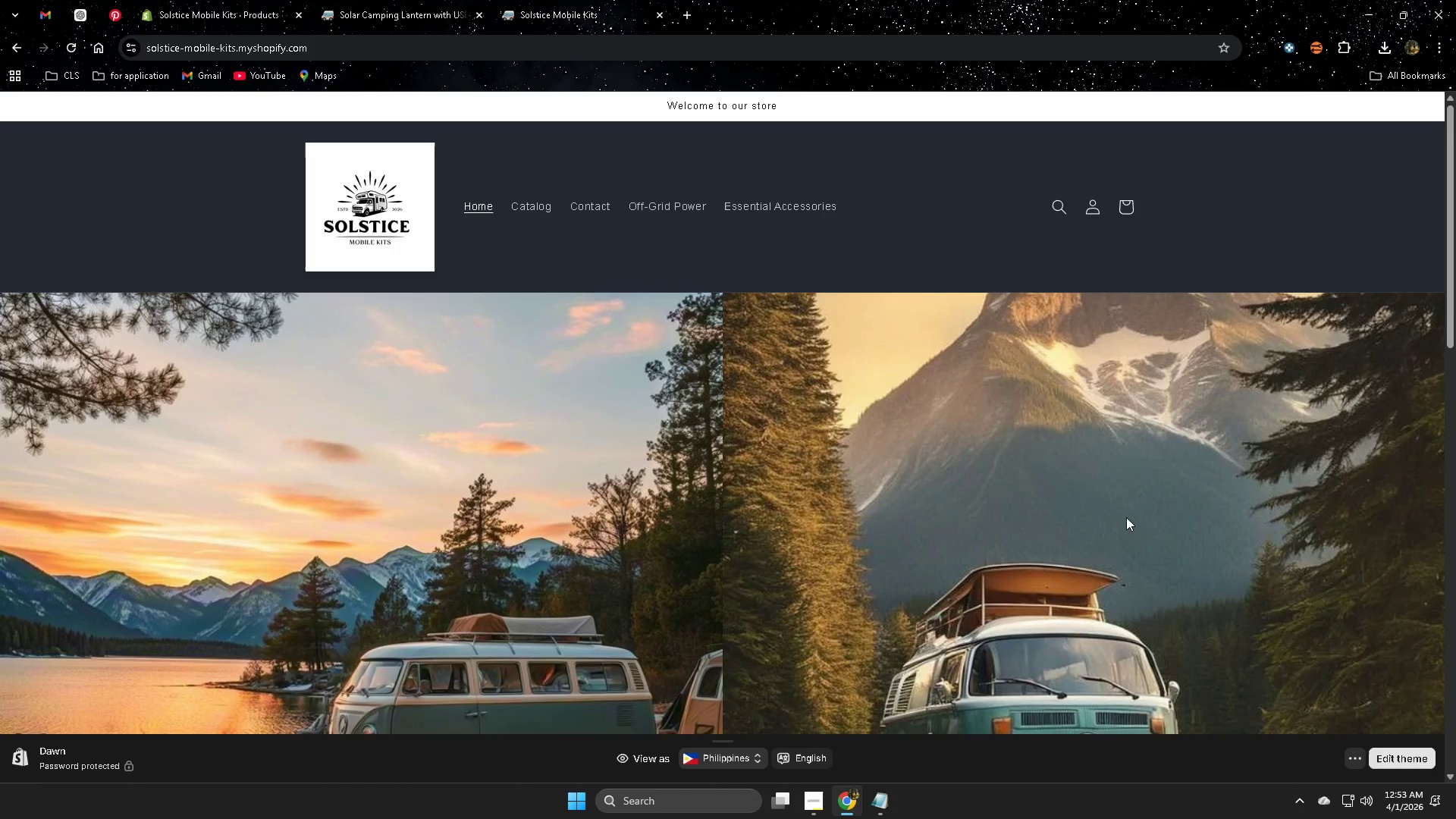 
scroll: coordinate [779, 570], scroll_direction: down, amount: 1.0
 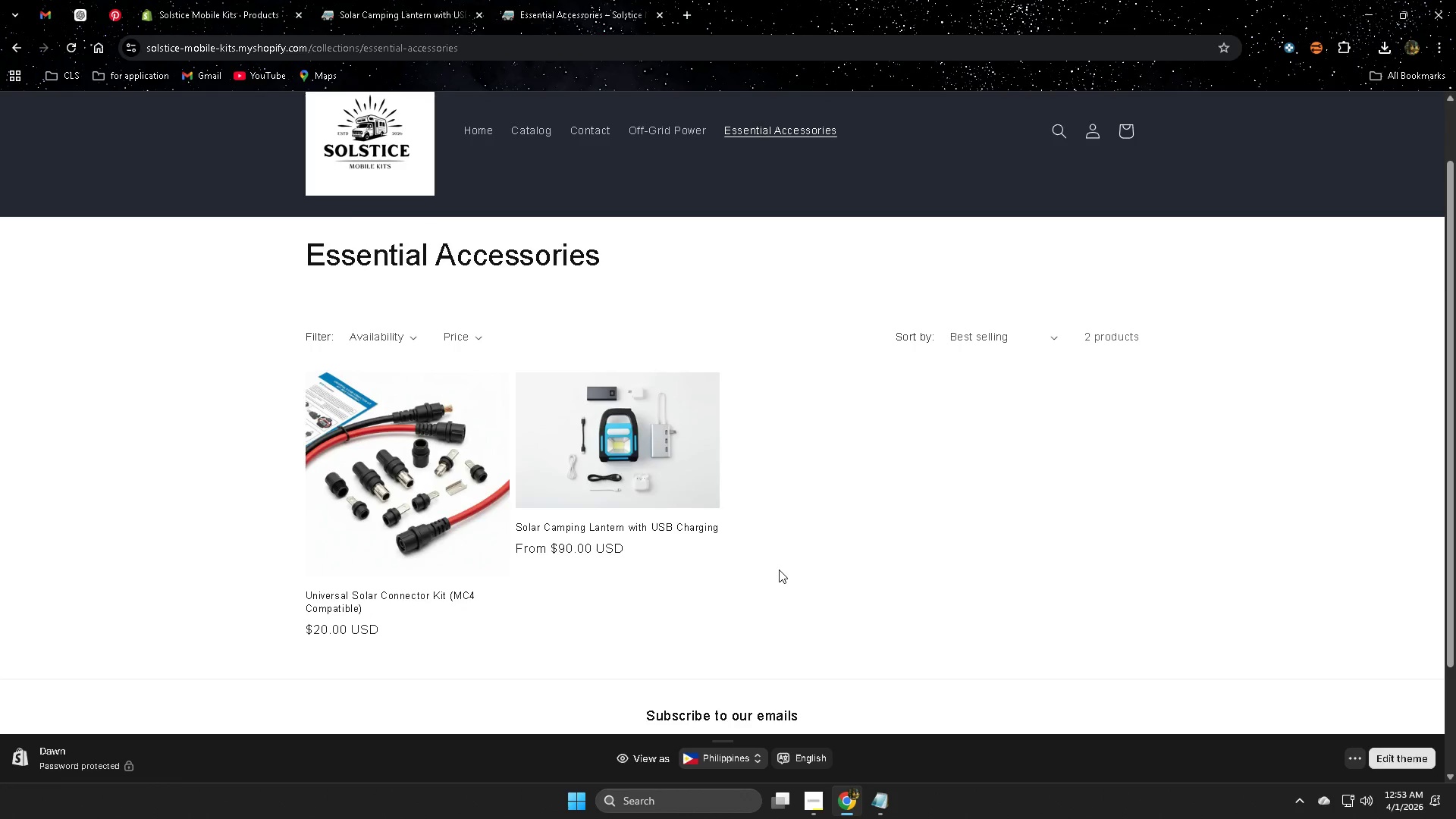 
scroll: coordinate [779, 570], scroll_direction: up, amount: 1.0
 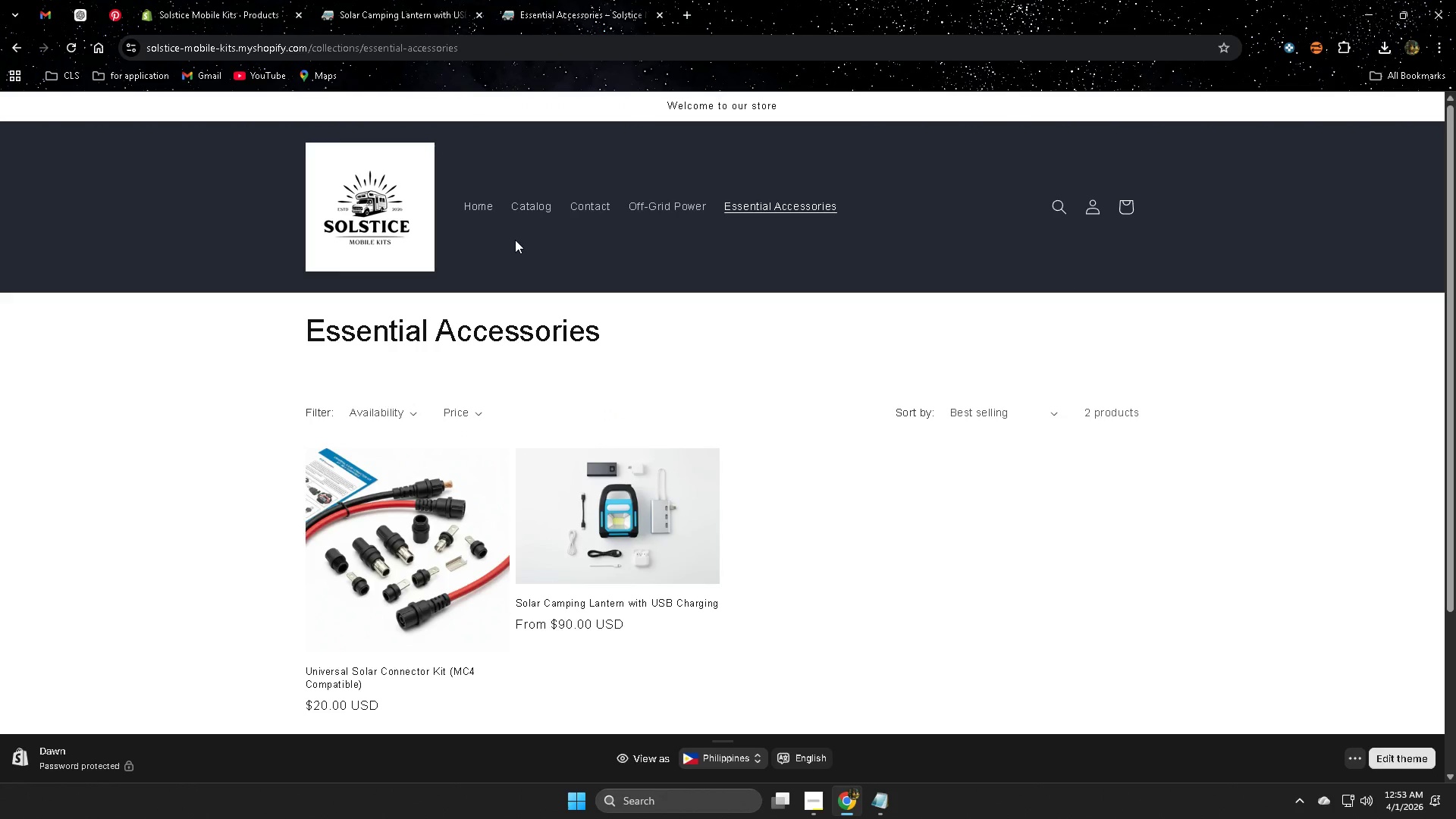 
left_click([435, 478])
 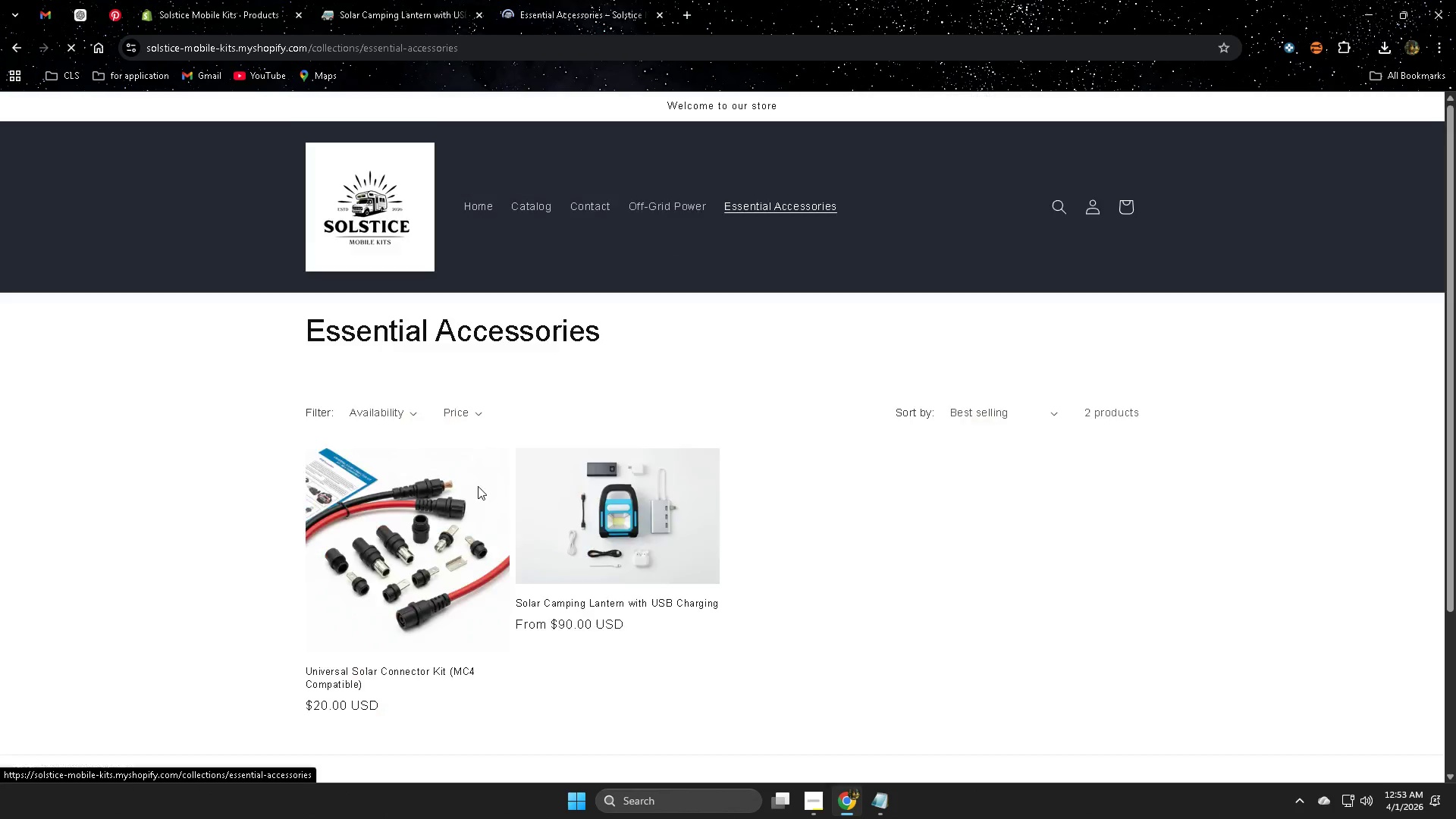 
scroll: coordinate [983, 544], scroll_direction: down, amount: 11.0
 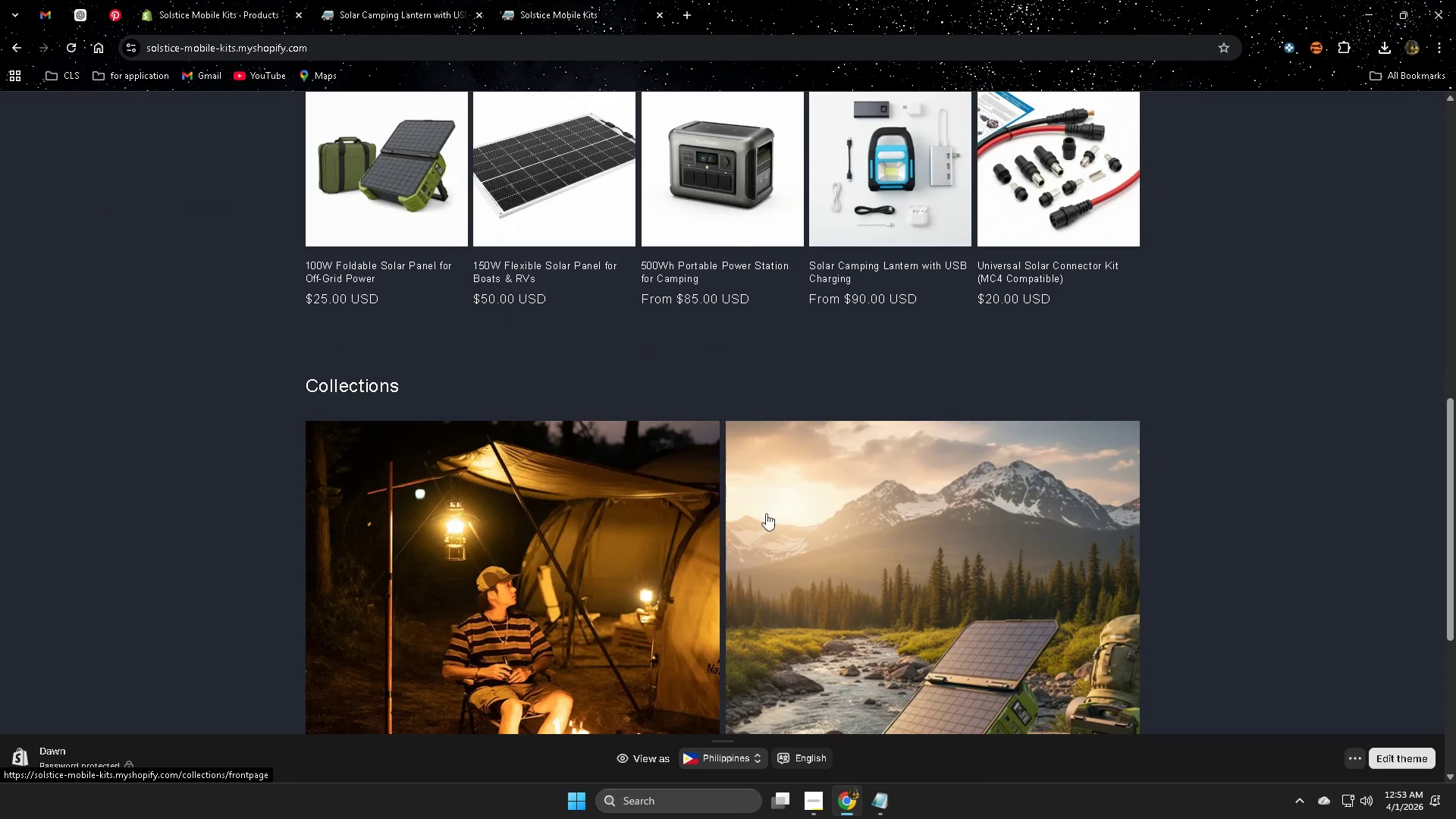 
left_click([382, 310])
 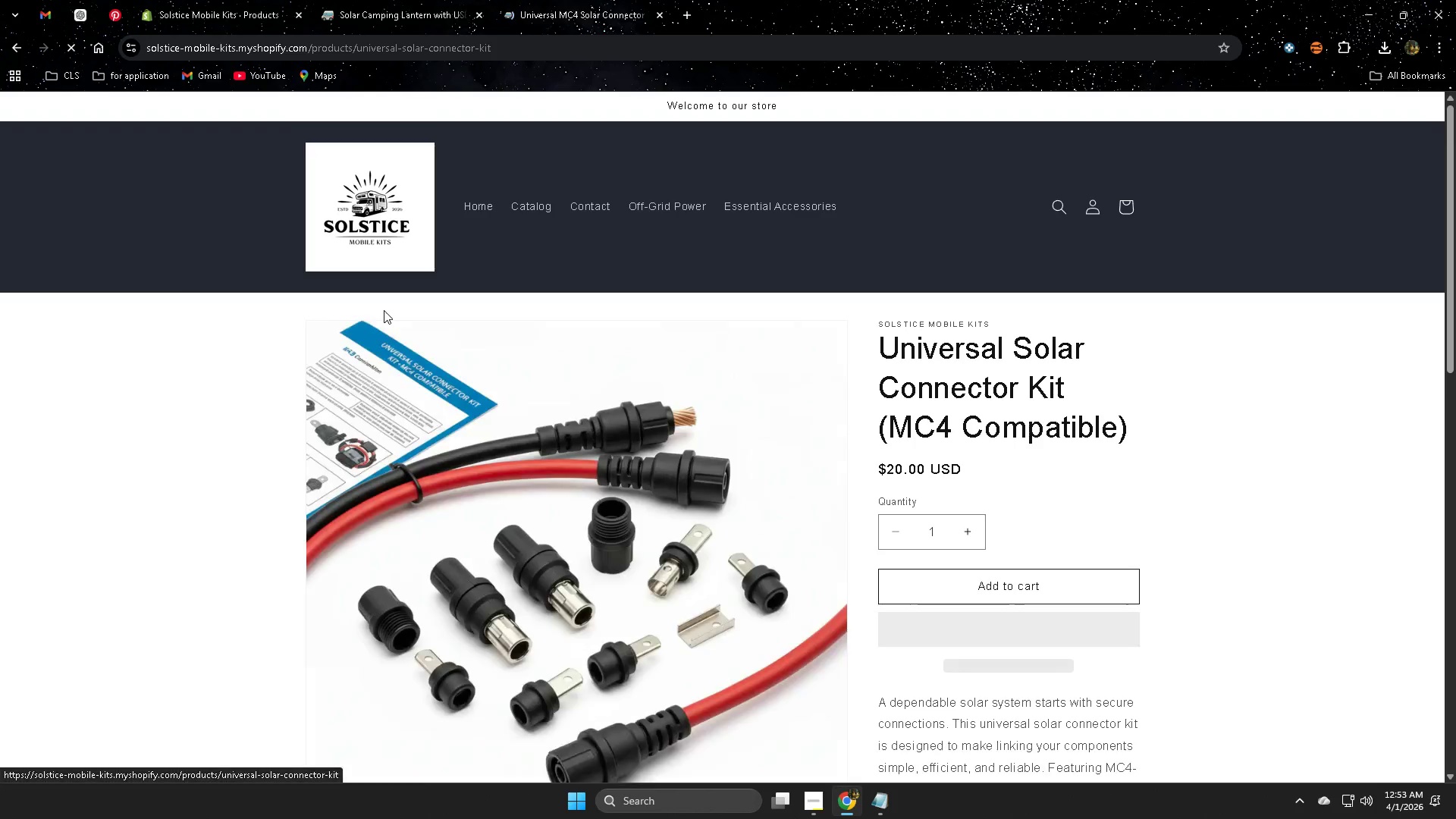 
scroll: coordinate [746, 500], scroll_direction: down, amount: 3.0
 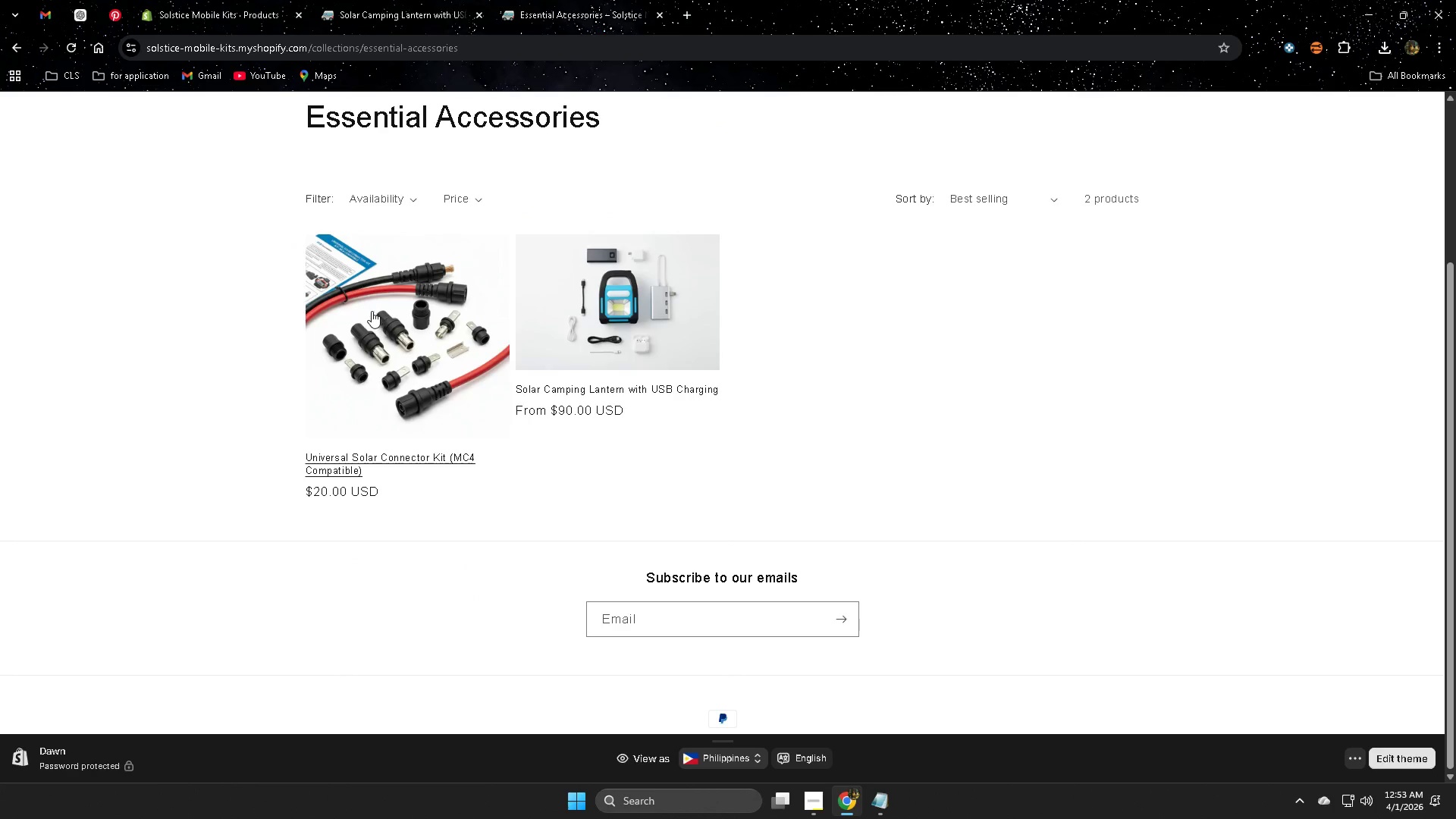 
left_click([568, 428])
 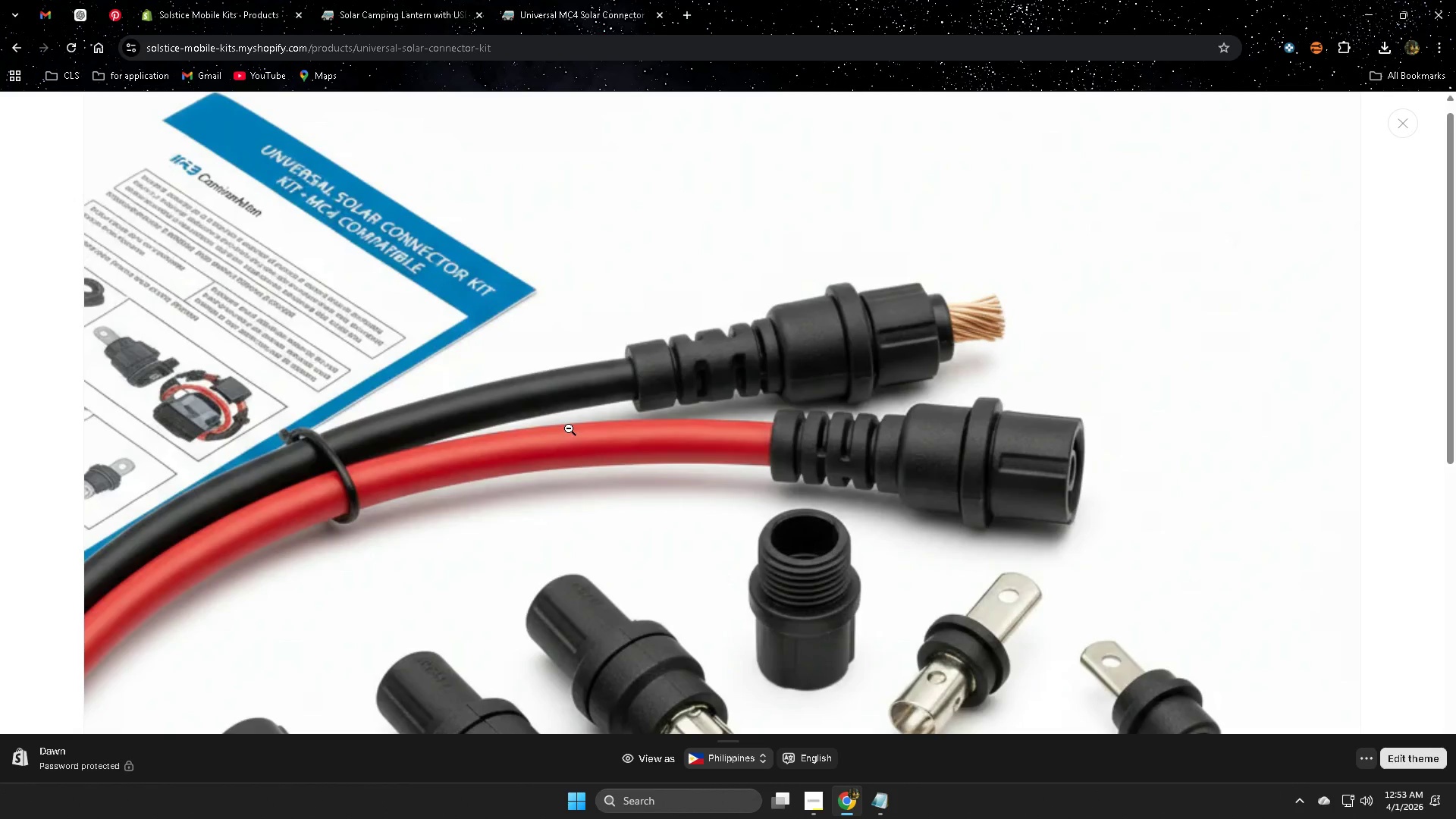 
scroll: coordinate [692, 453], scroll_direction: down, amount: 4.0
 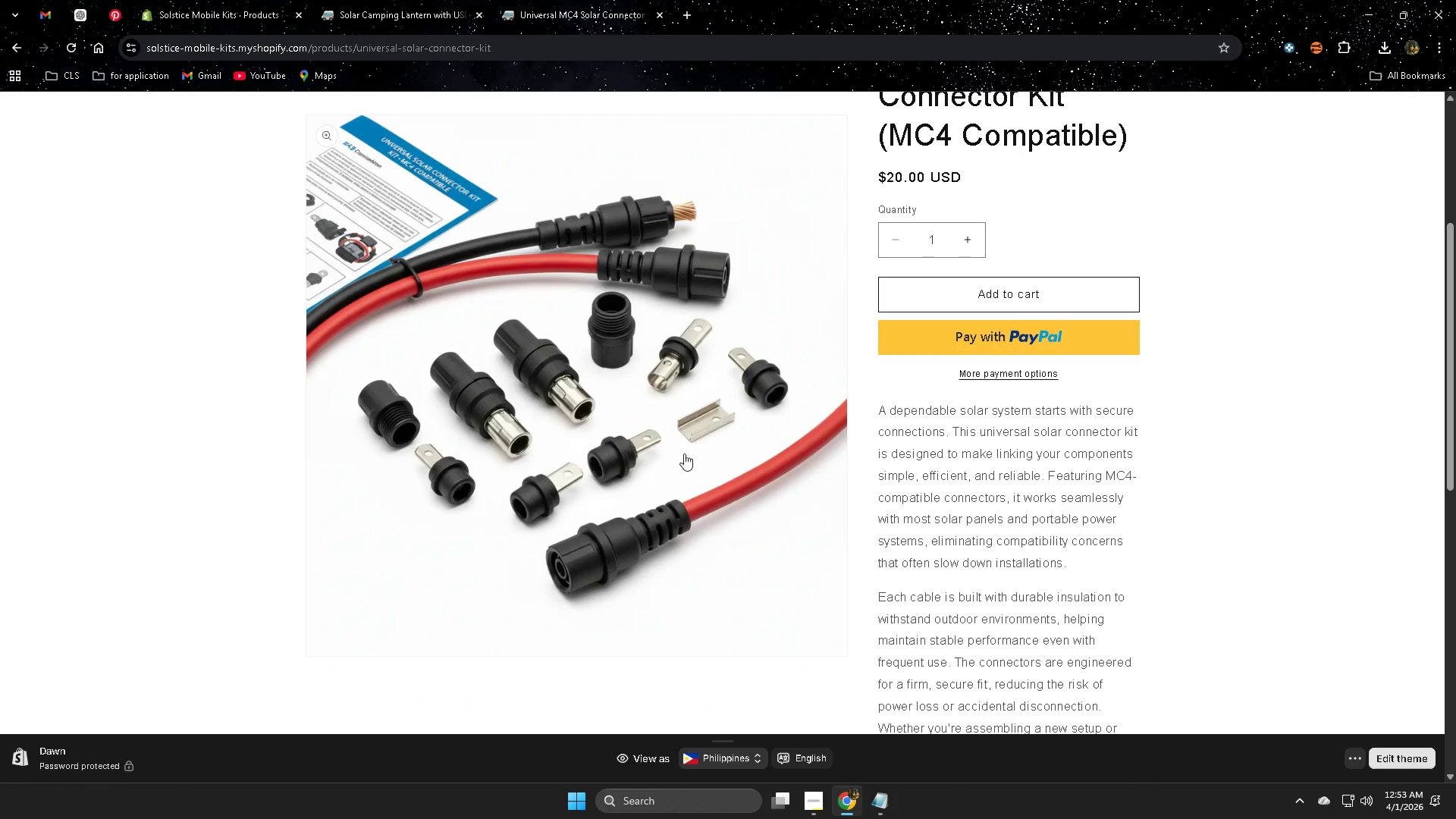 
left_click([689, 453])
 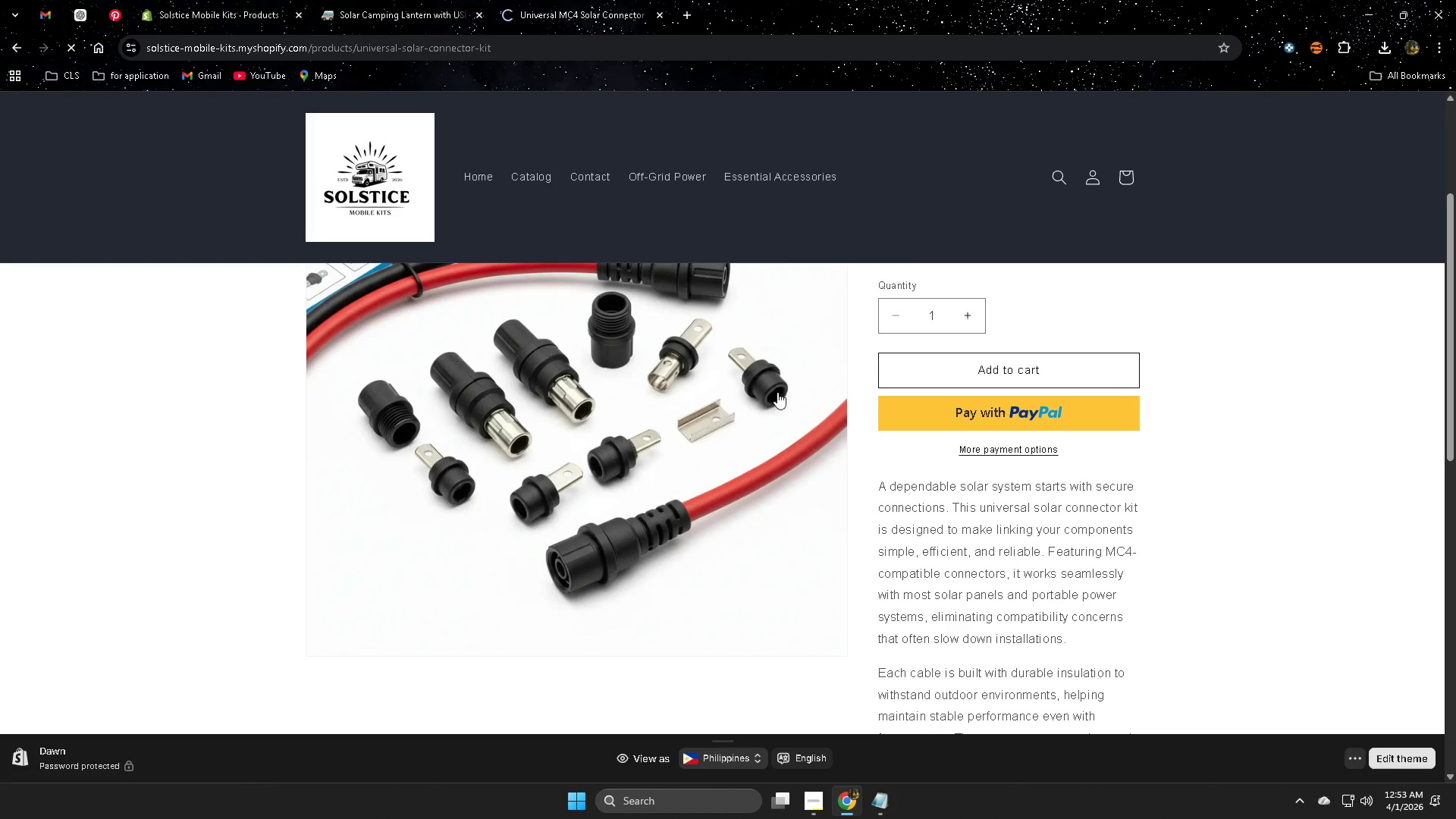 
scroll: coordinate [570, 438], scroll_direction: up, amount: 1.0
 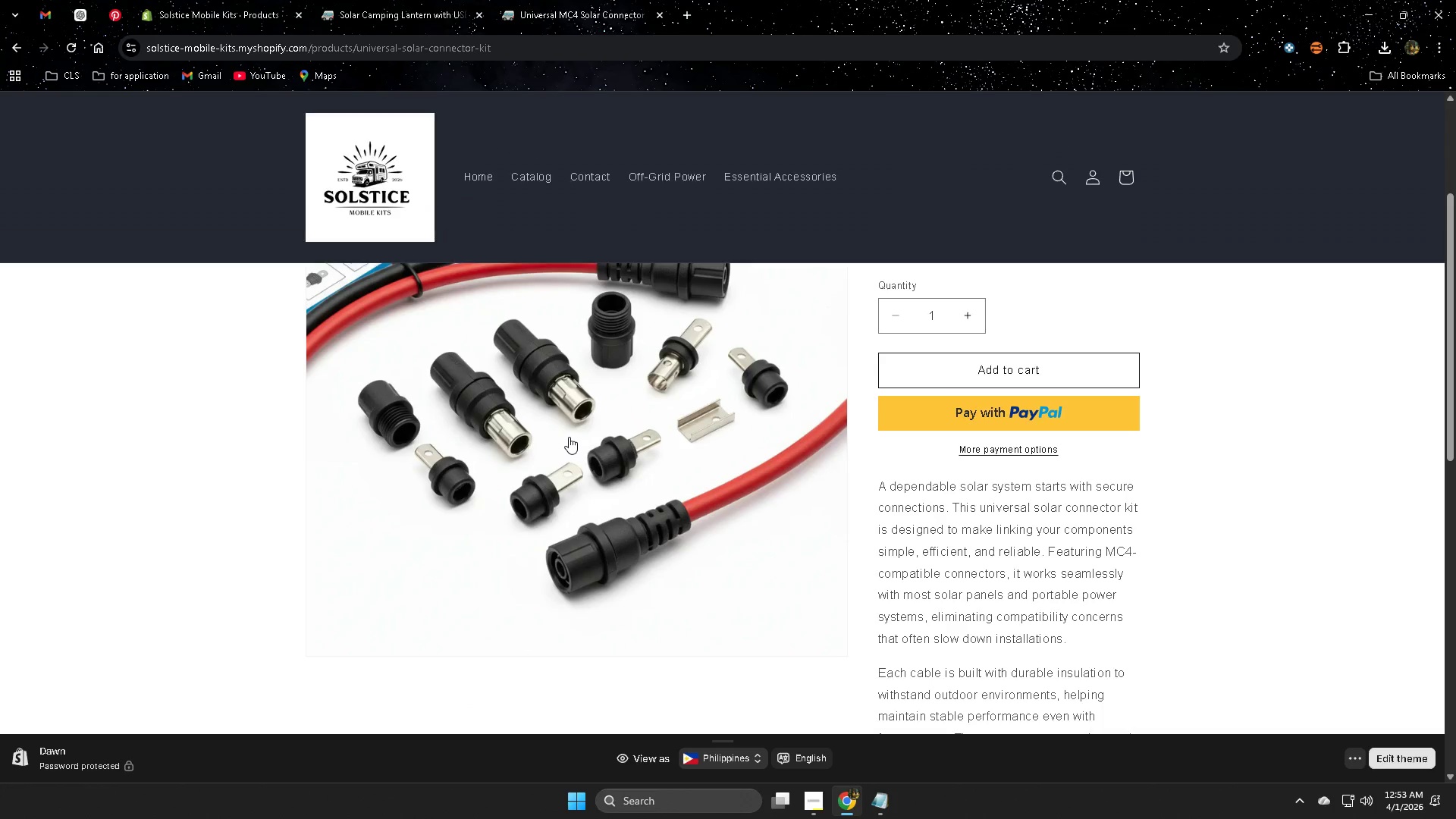 
scroll: coordinate [666, 460], scroll_direction: down, amount: 7.0
 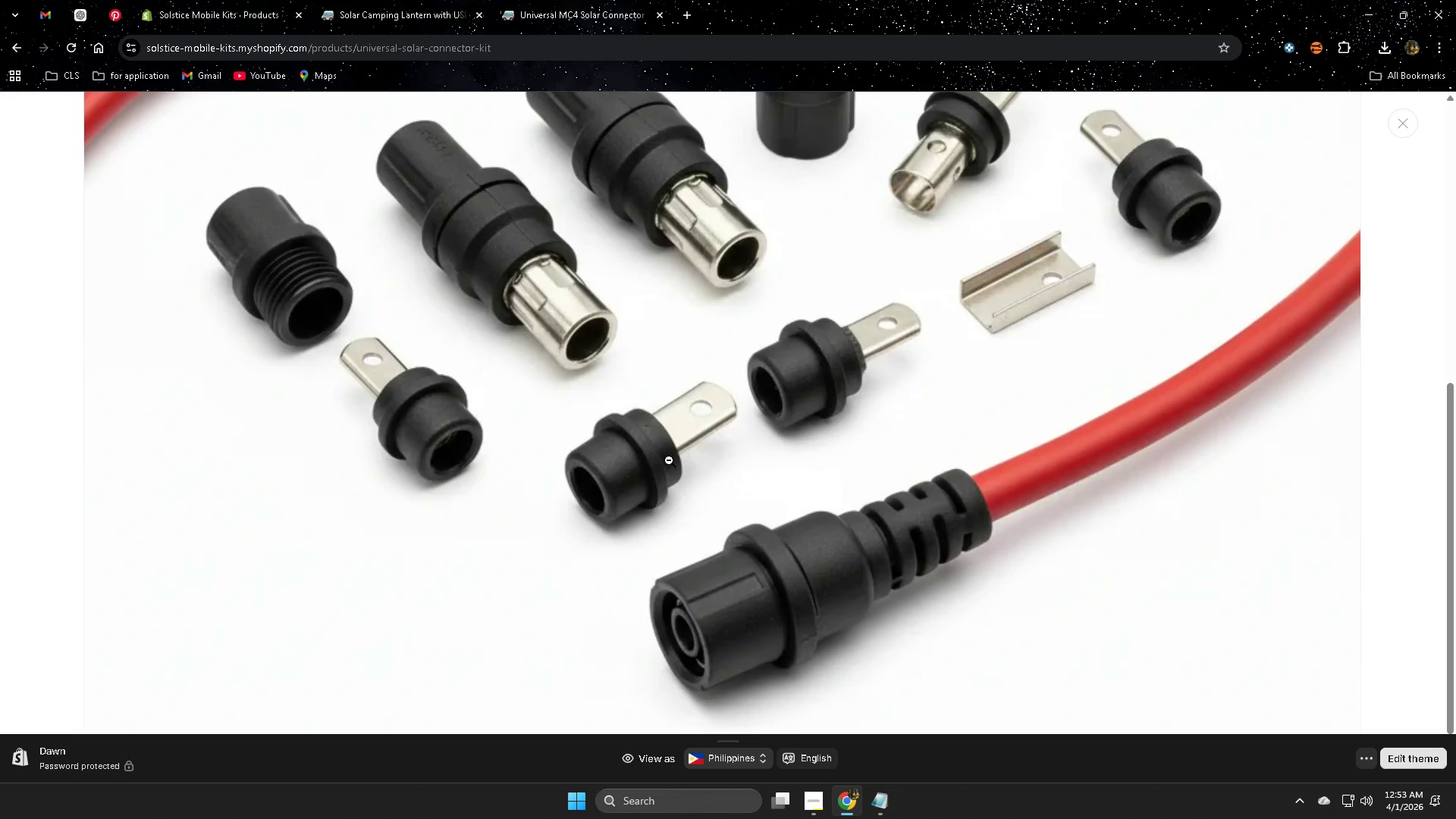 
scroll: coordinate [678, 460], scroll_direction: up, amount: 2.0
 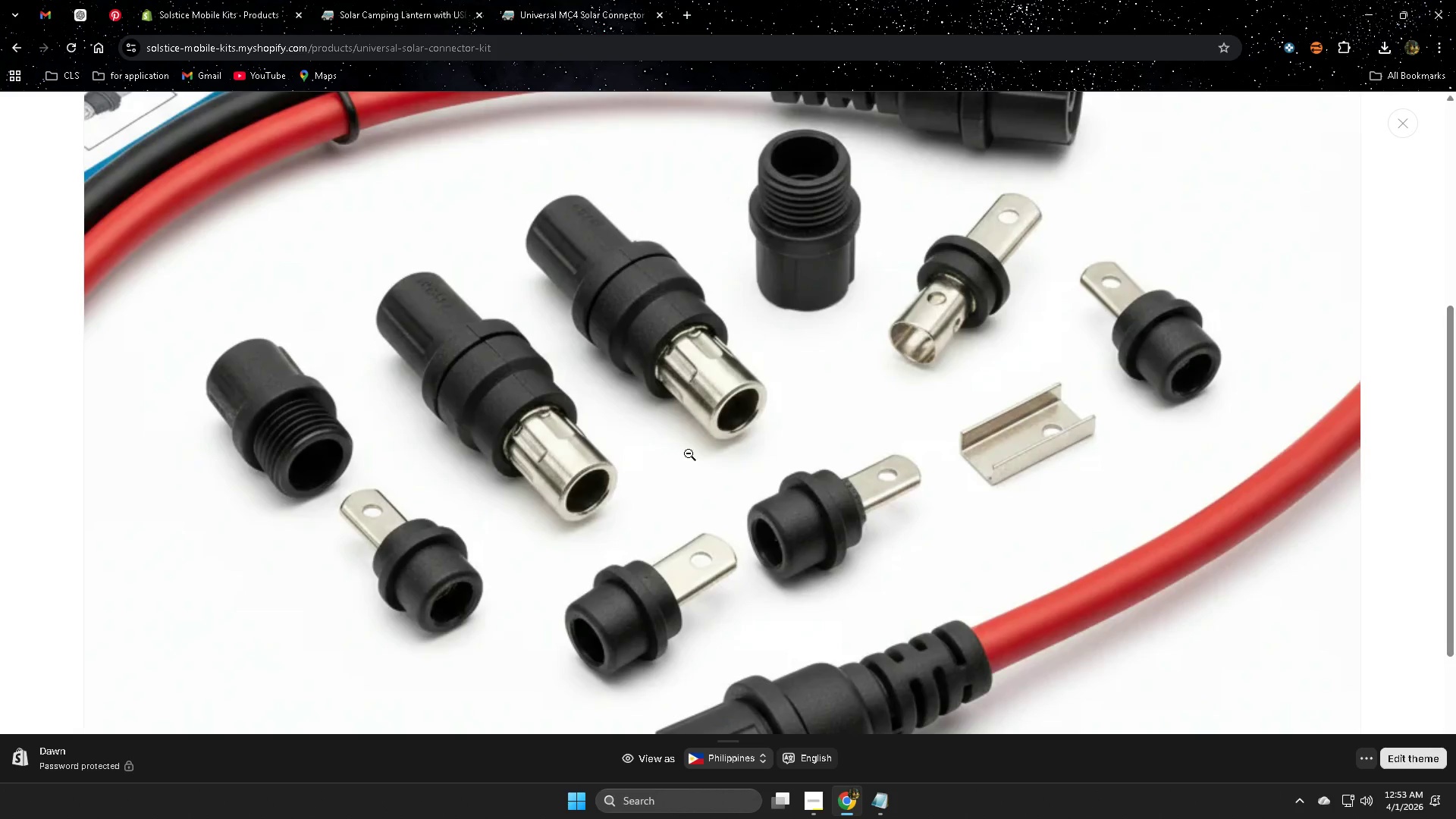 
left_click([814, 797])
 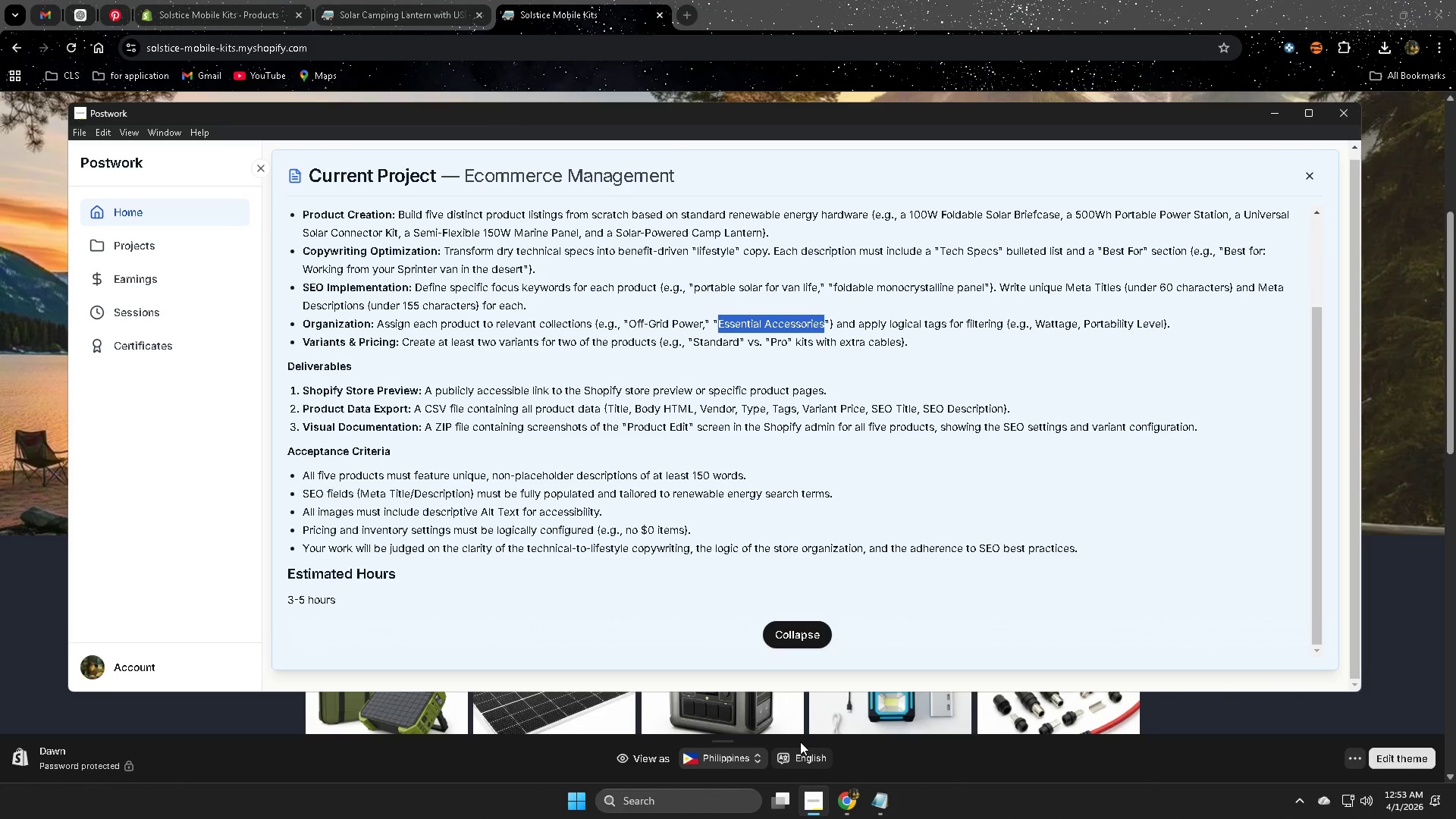 
scroll: coordinate [733, 459], scroll_direction: down, amount: 4.0